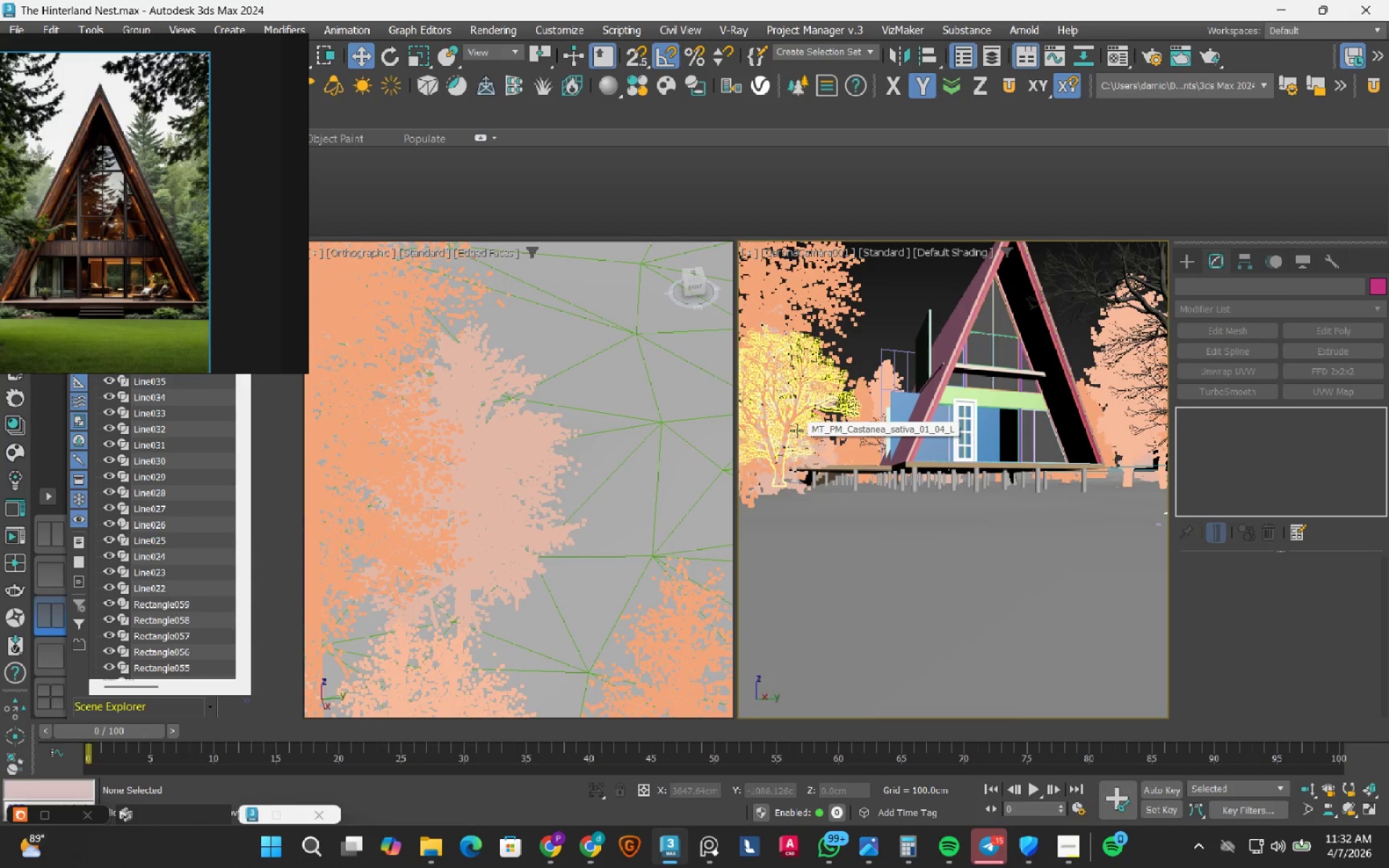 
wait(6.41)
 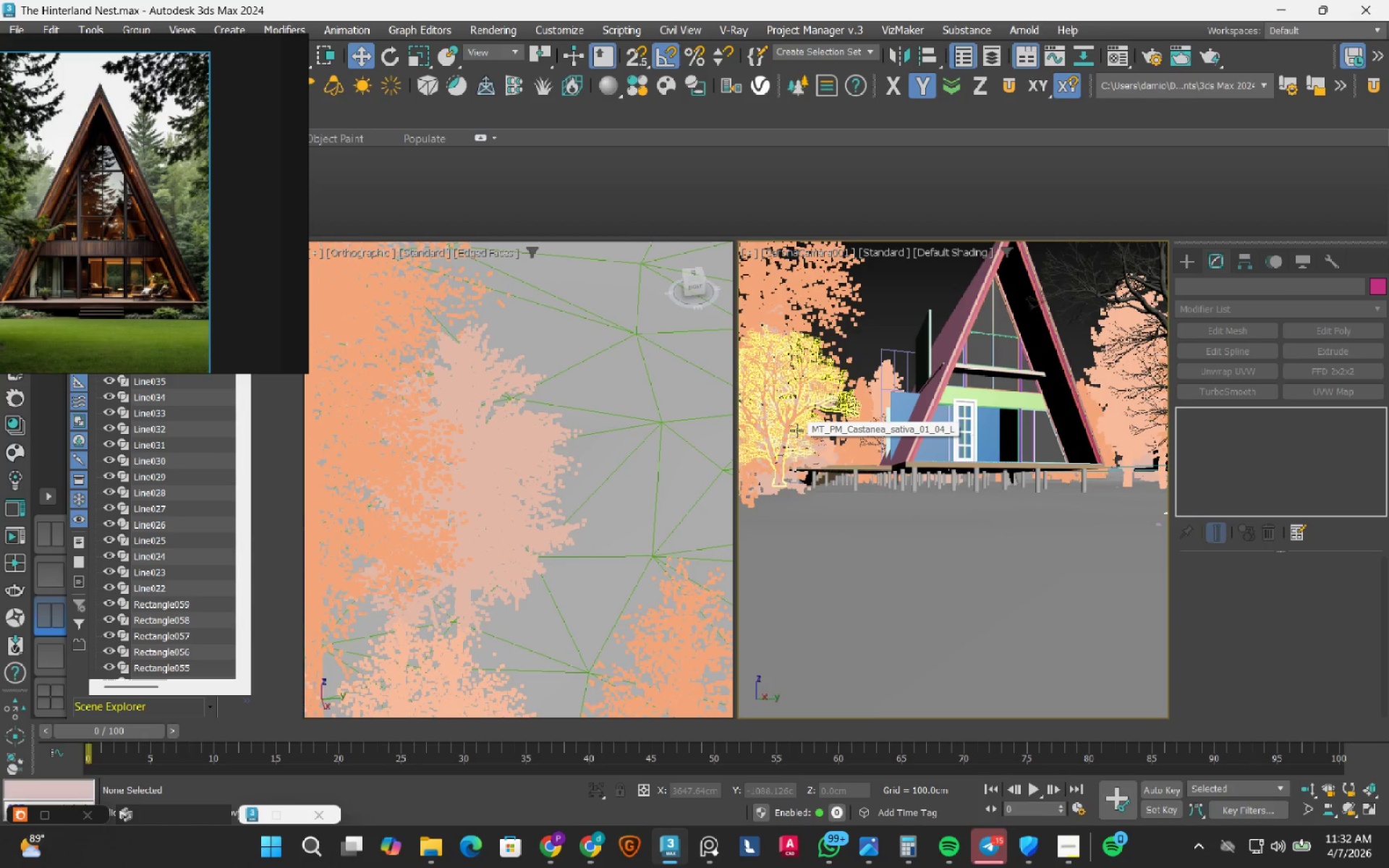 
key(C)
 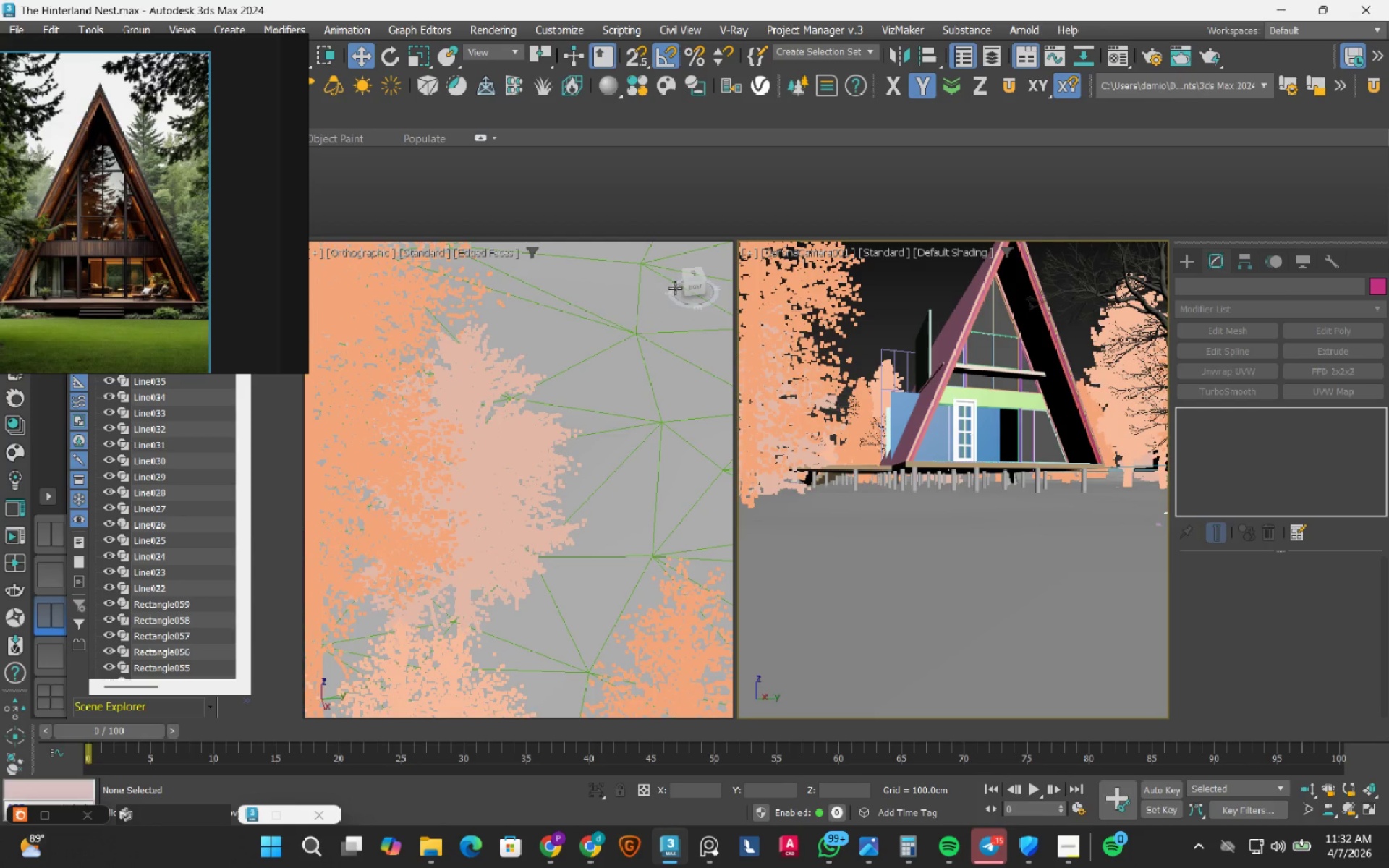 
left_click([693, 274])
 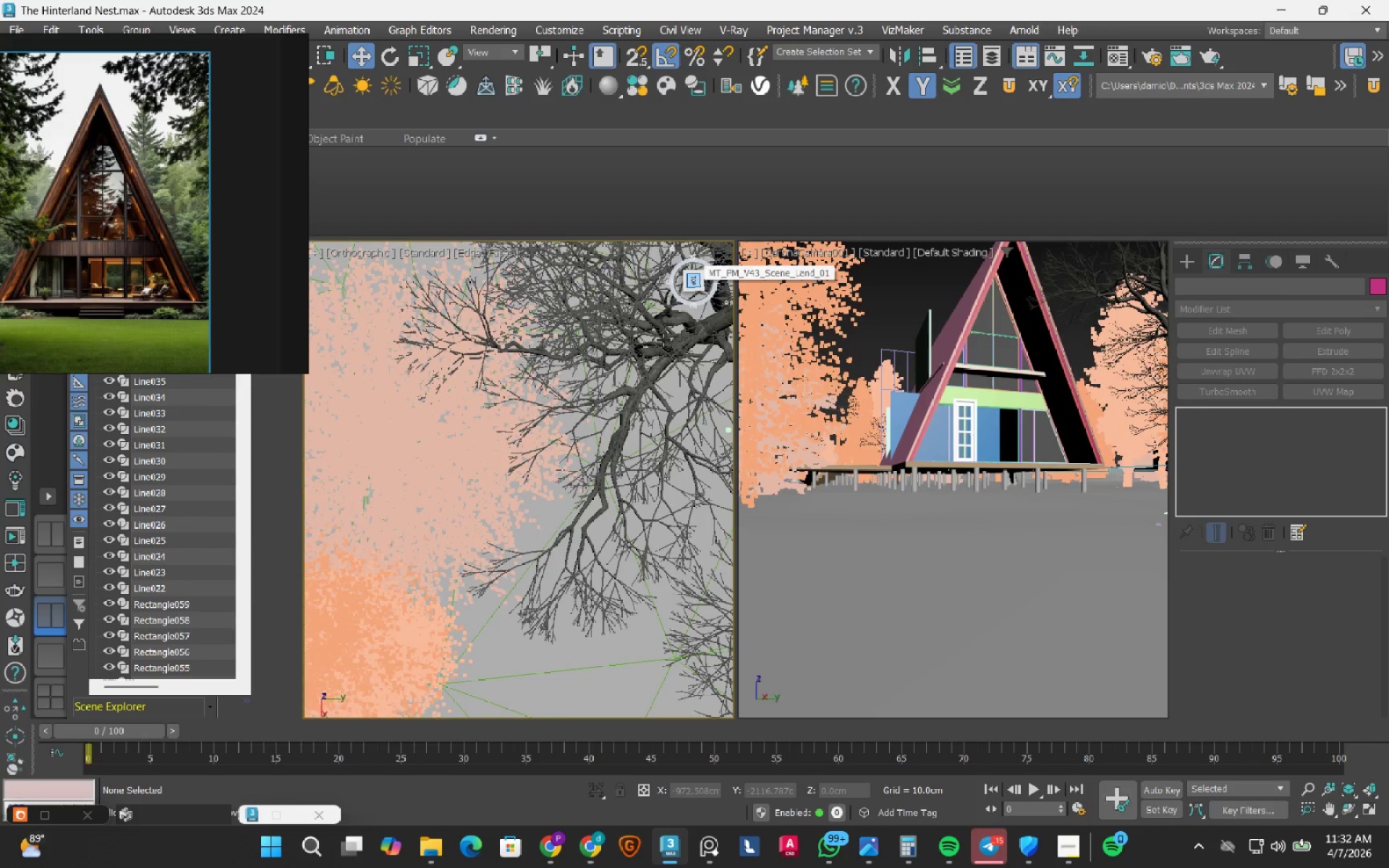 
scroll: coordinate [527, 488], scroll_direction: down, amount: 15.0
 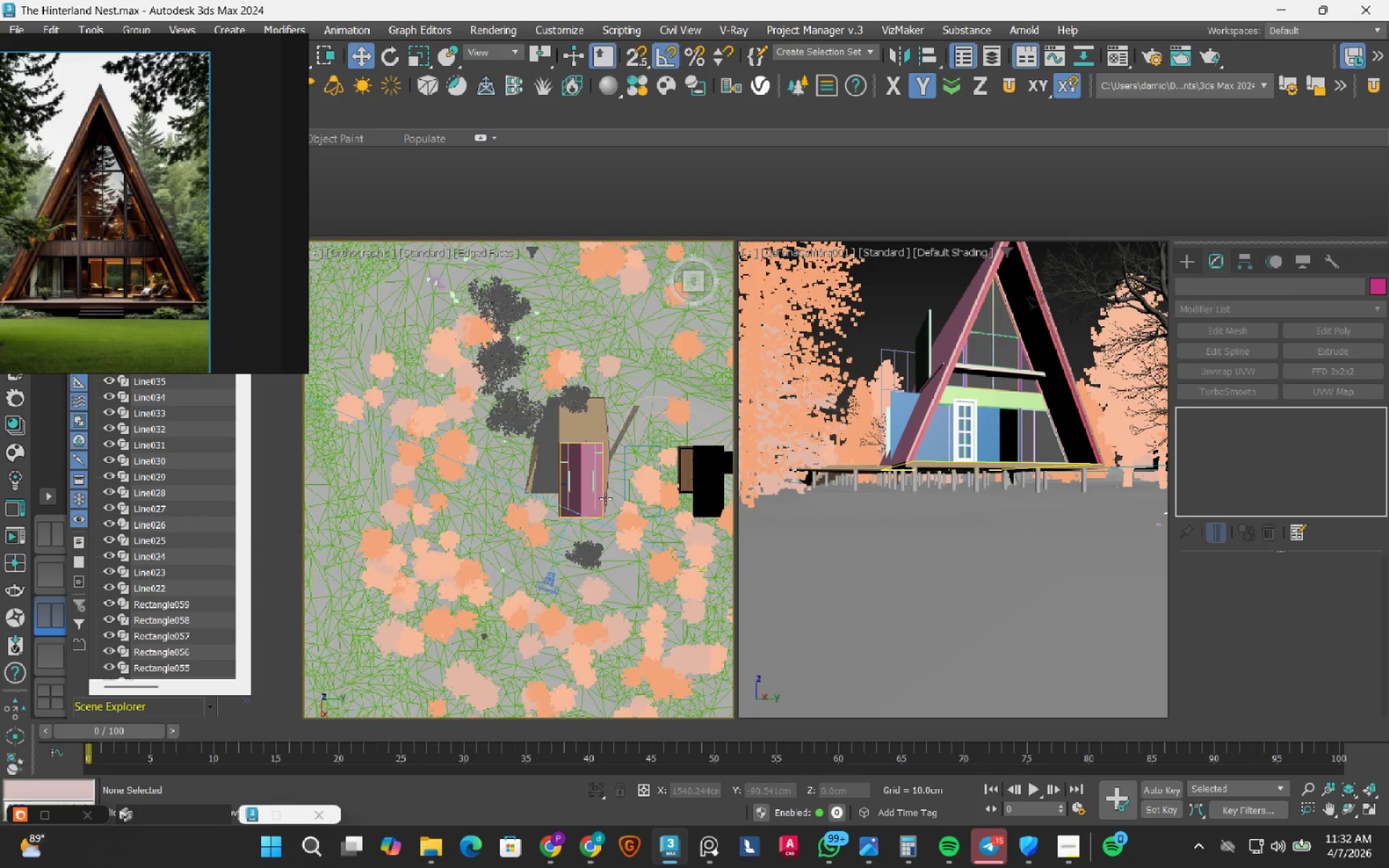 
scroll: coordinate [597, 526], scroll_direction: up, amount: 2.0
 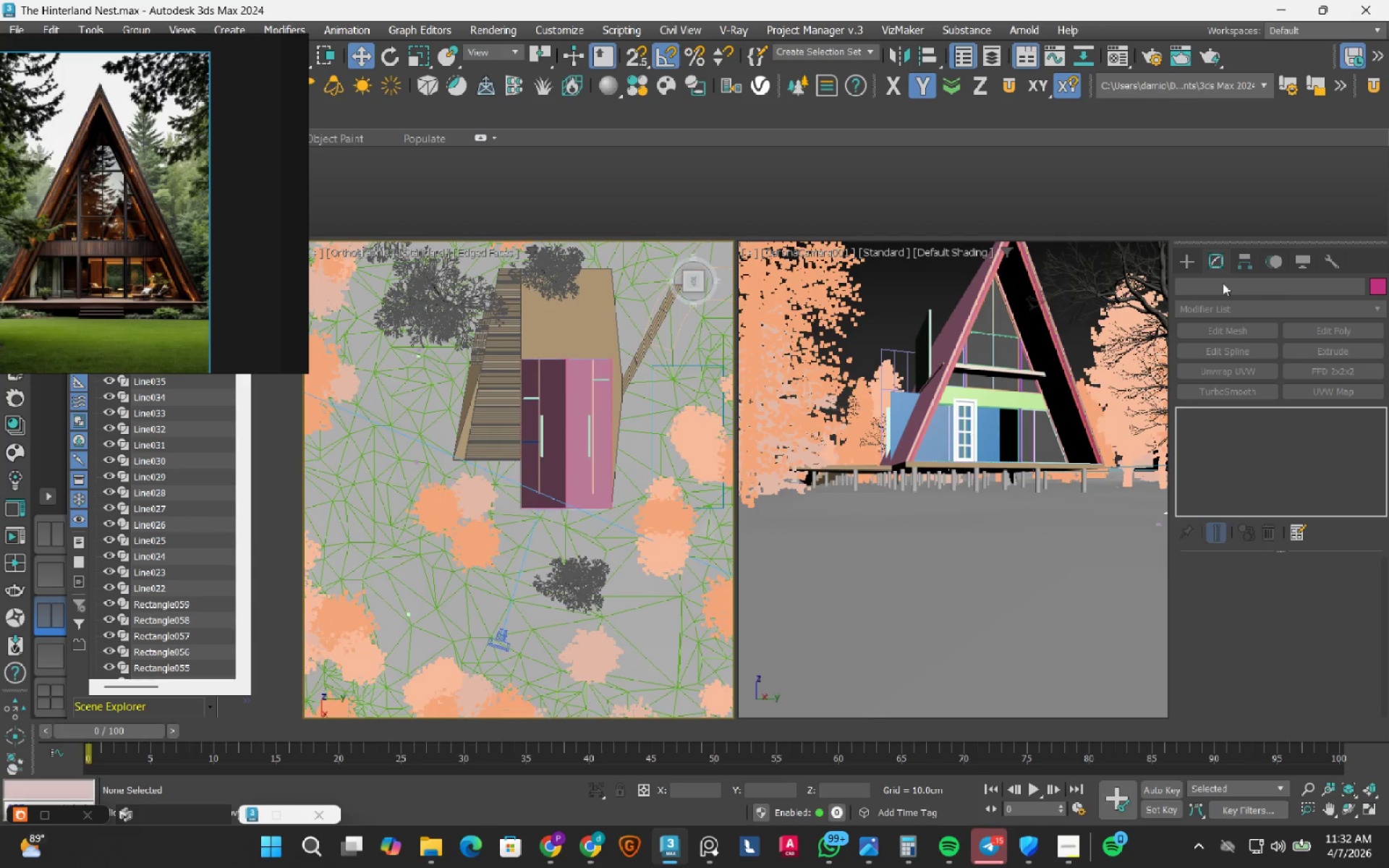 
left_click([1185, 265])
 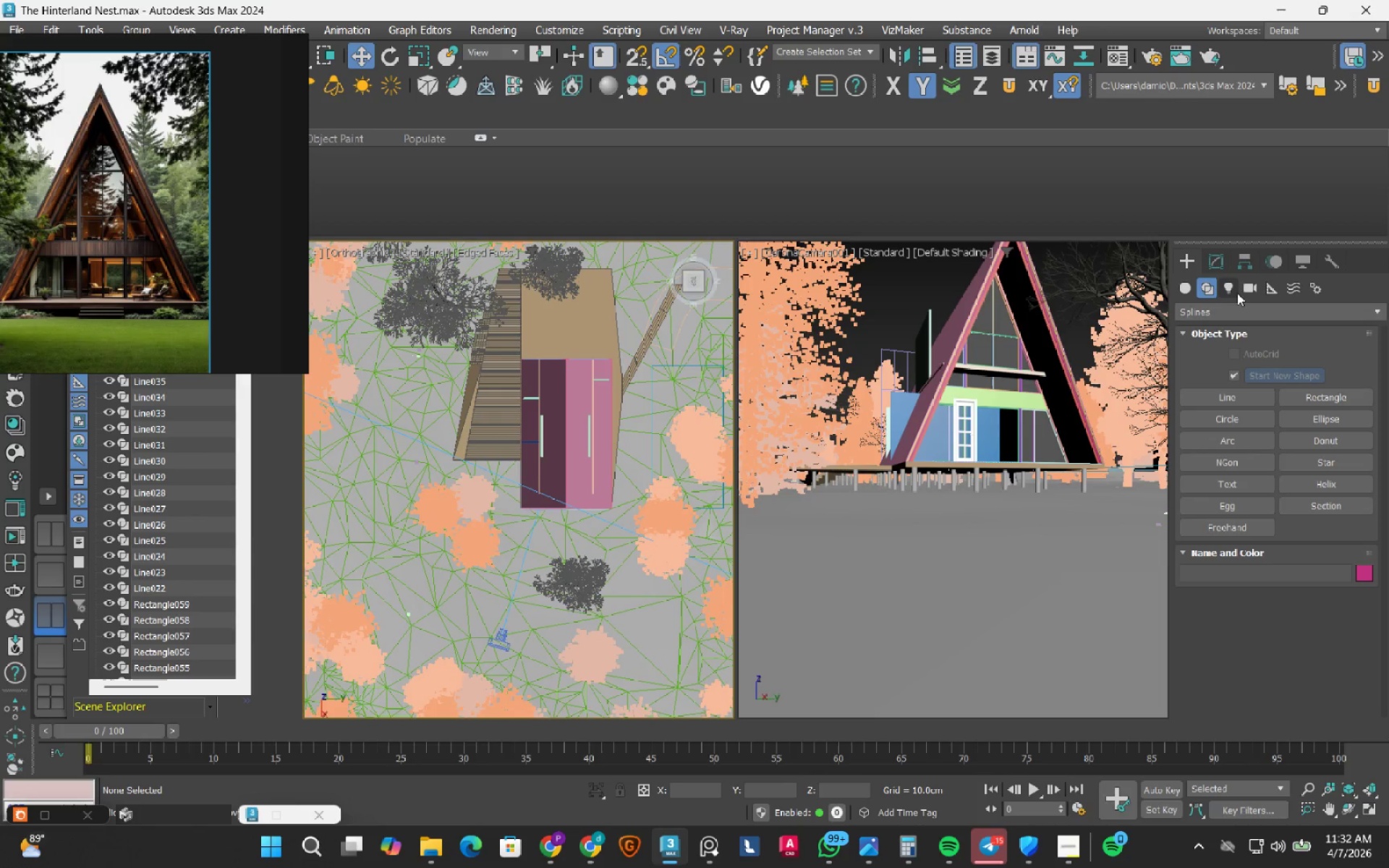 
left_click([1252, 292])
 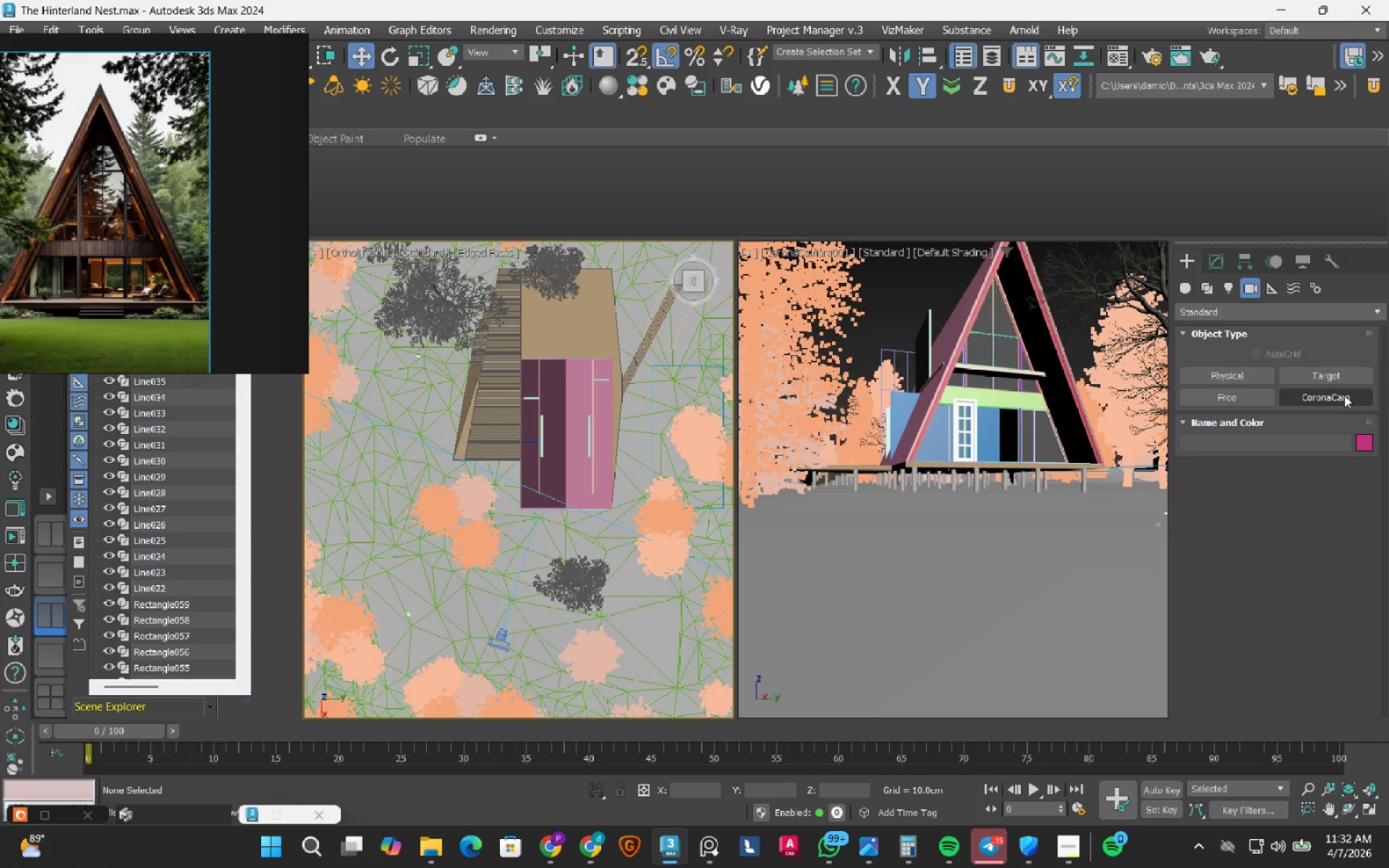 
left_click_drag(start_coordinate=[1344, 396], to_coordinate=[1317, 398])
 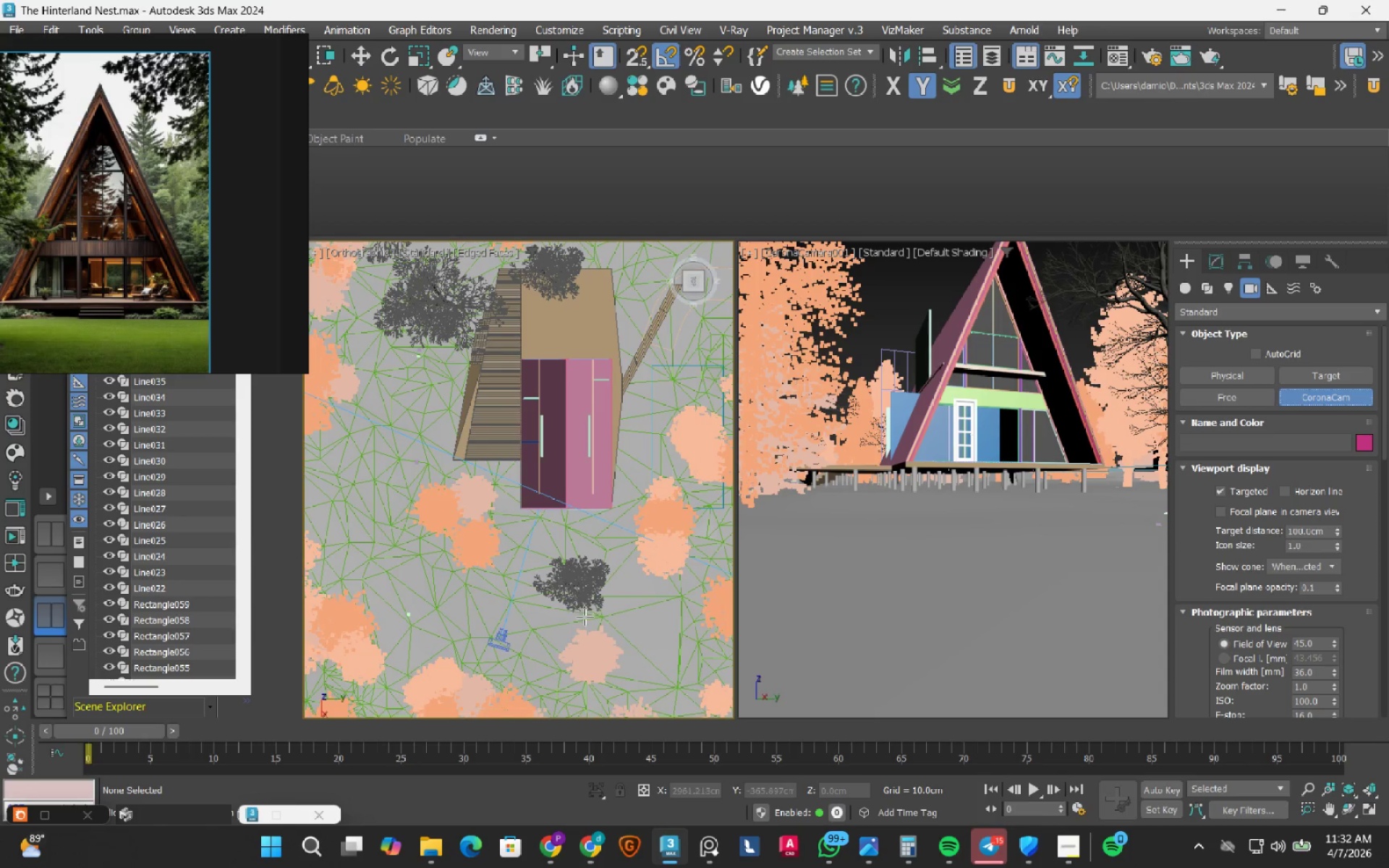 
mouse_move([569, 644])
 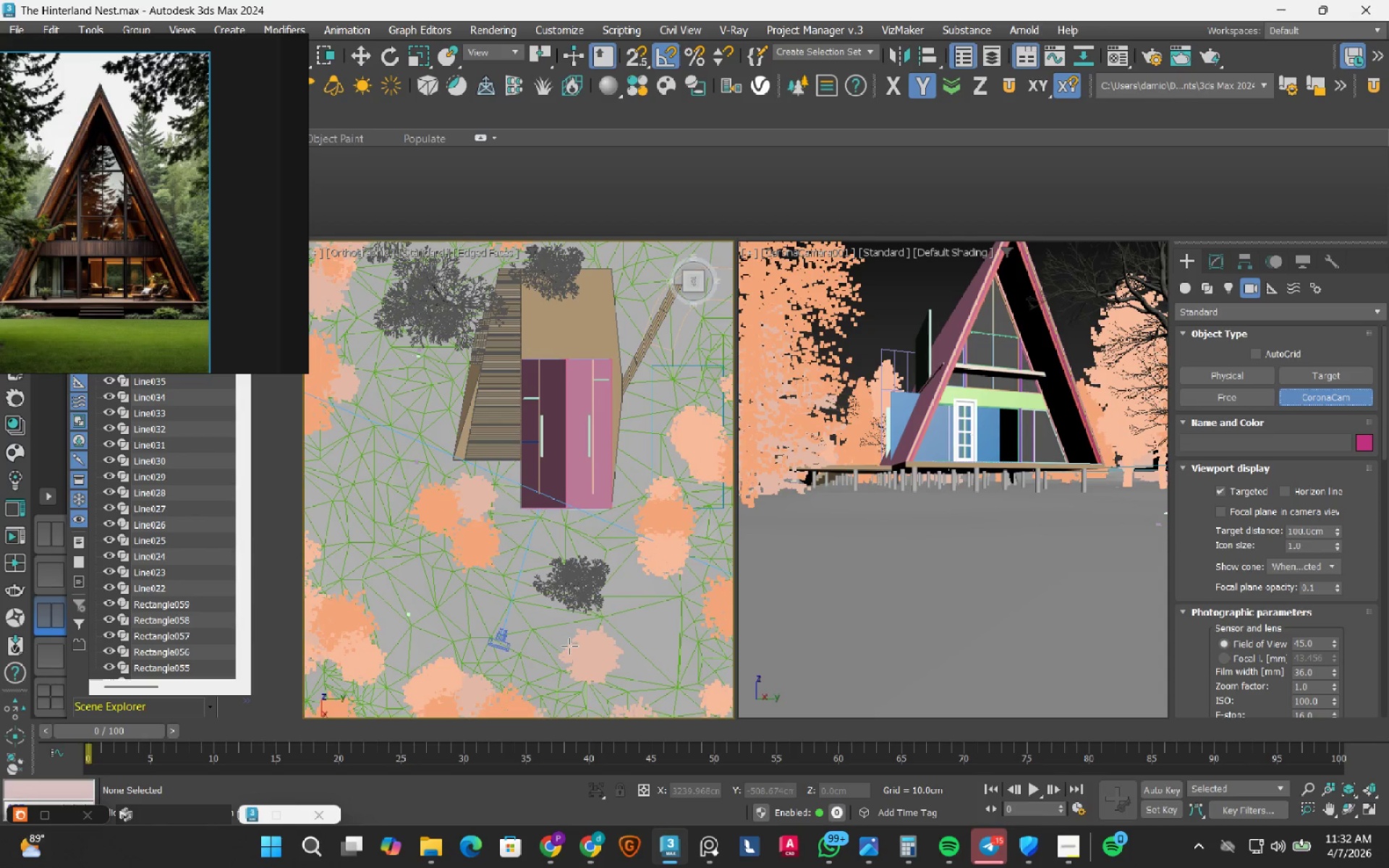 
mouse_move([569, 659])
 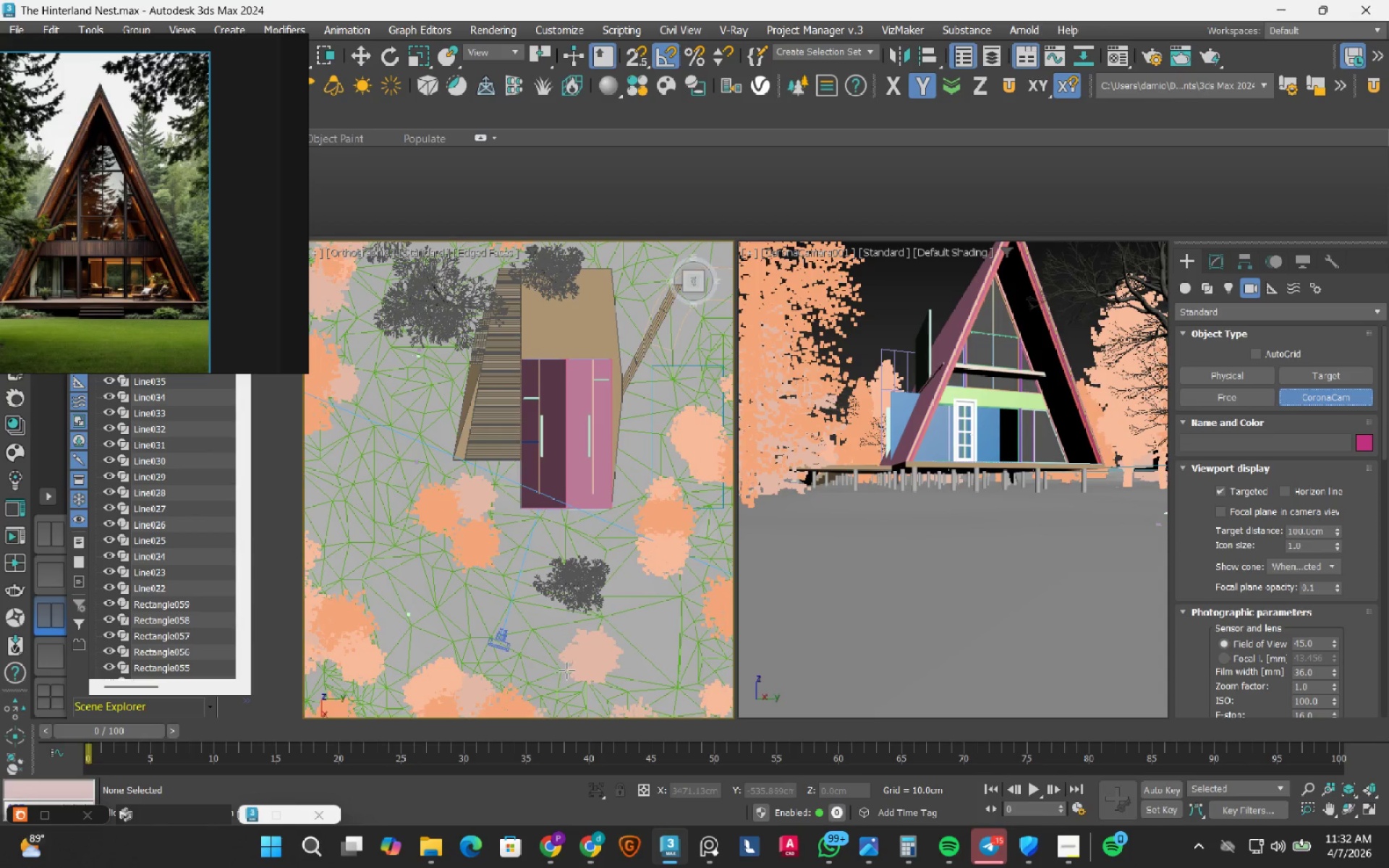 
left_click_drag(start_coordinate=[564, 677], to_coordinate=[566, 398])
 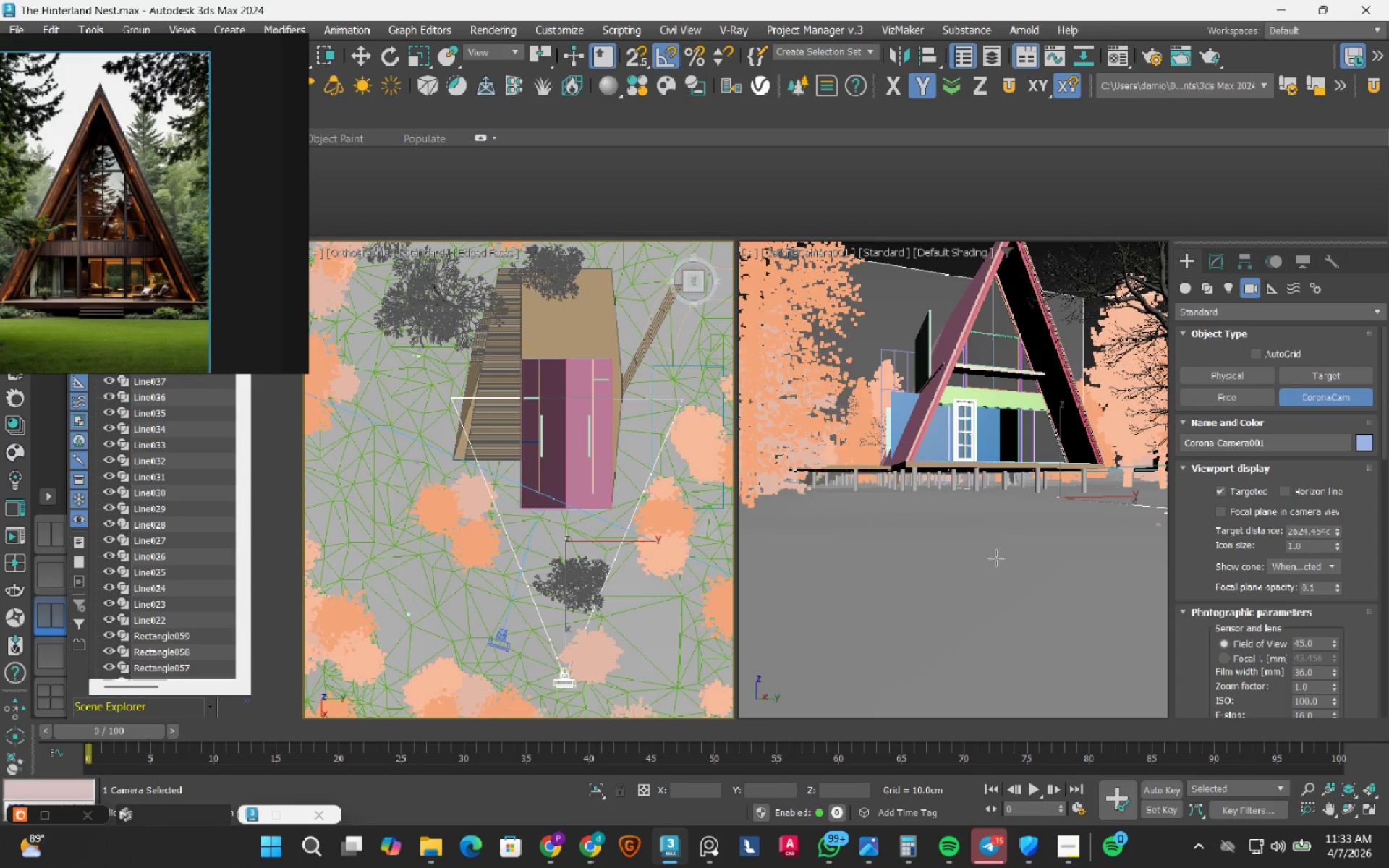 
key(C)
 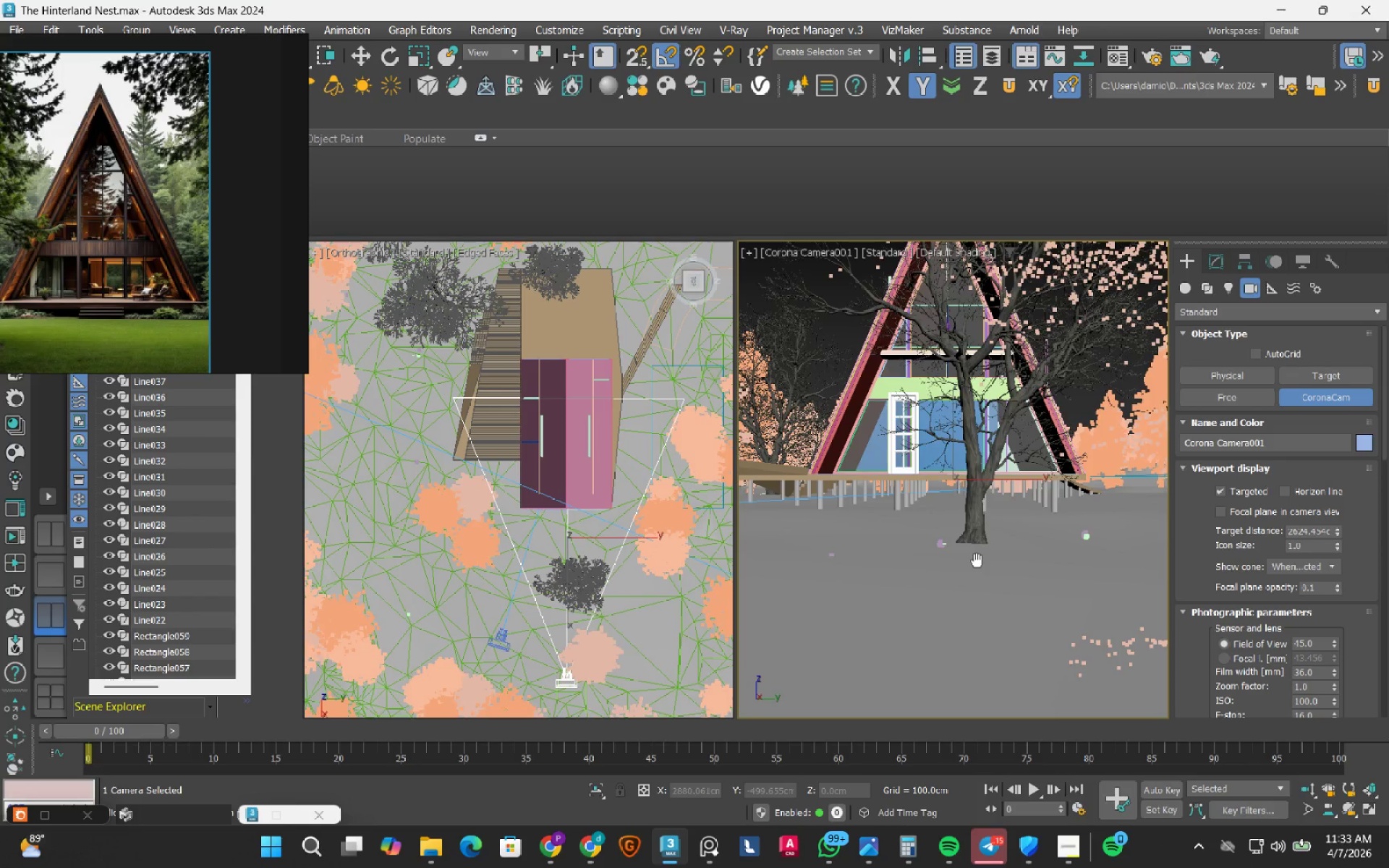 
wait(5.75)
 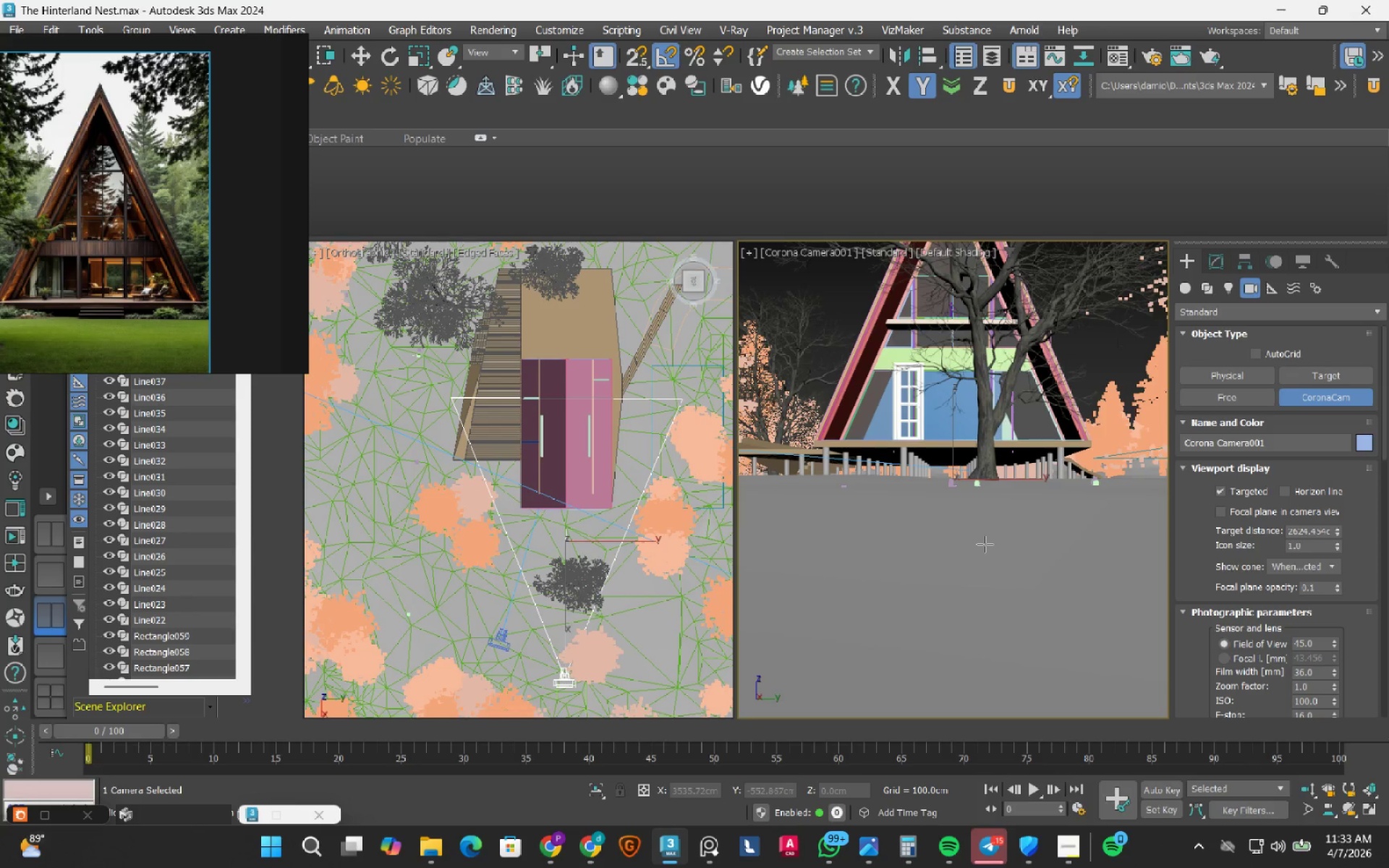 
key(Shift+F)
 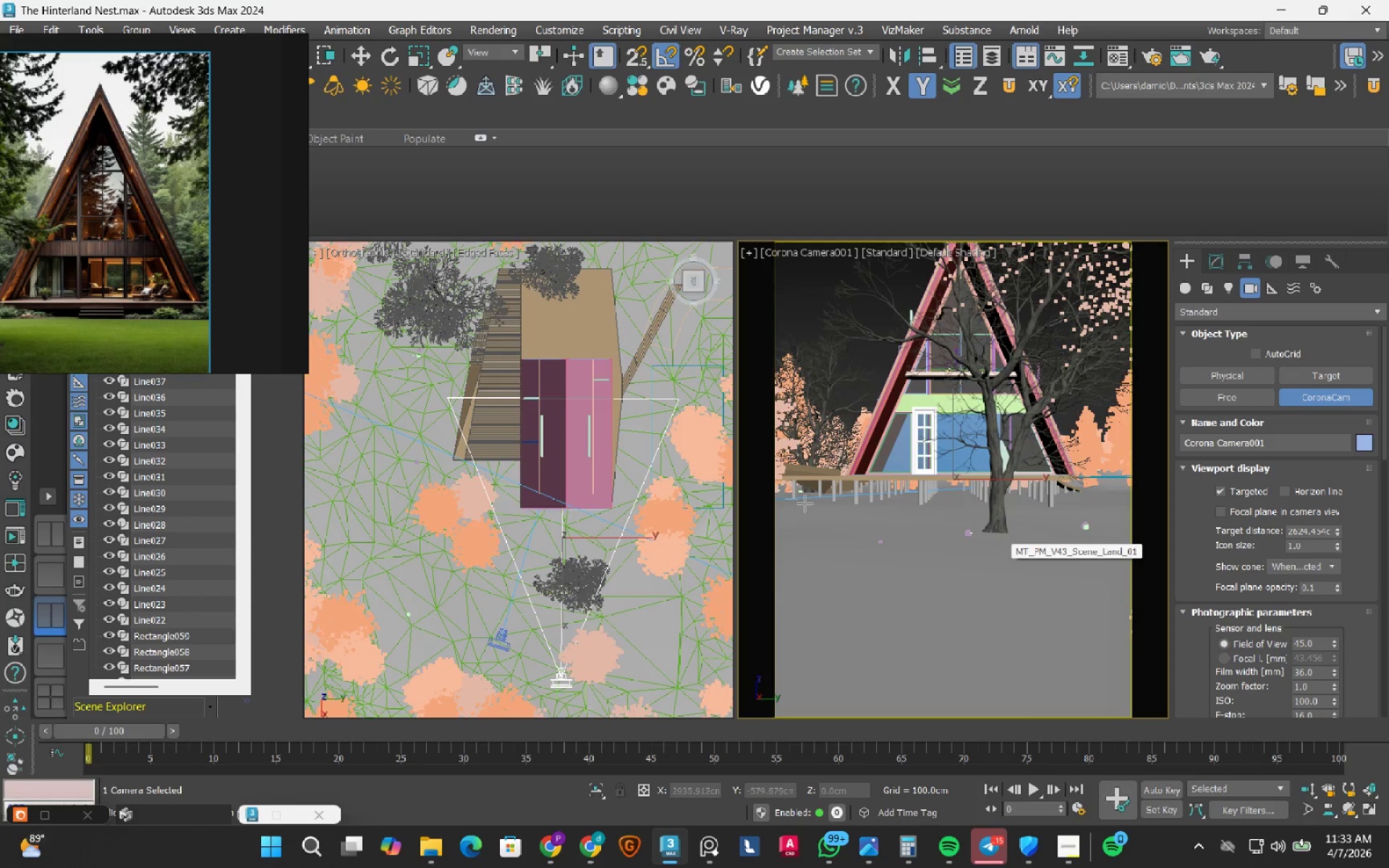 
scroll: coordinate [106, 250], scroll_direction: down, amount: 2.0
 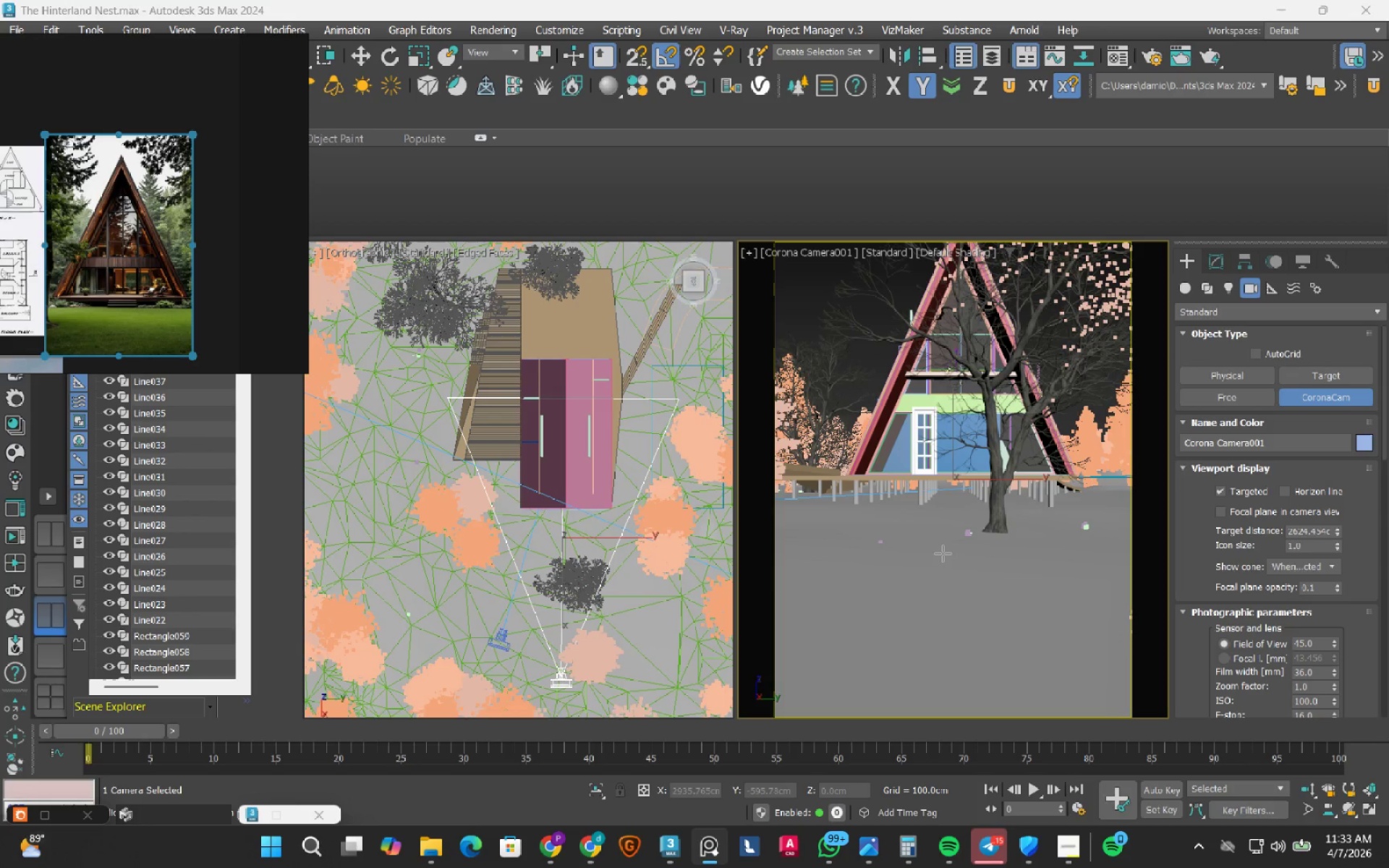 
middle_click([948, 553])
 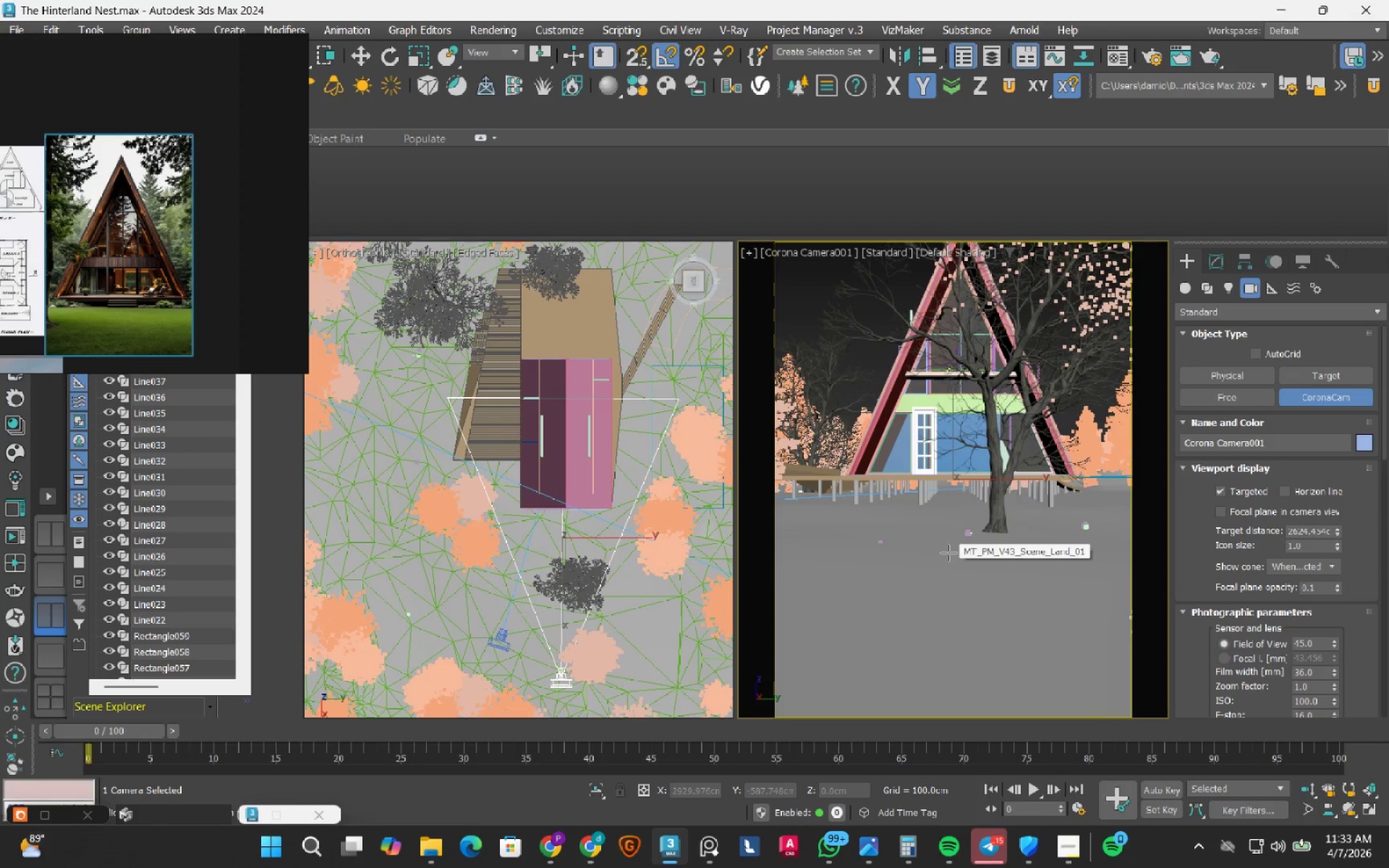 
key(Control+Z)
 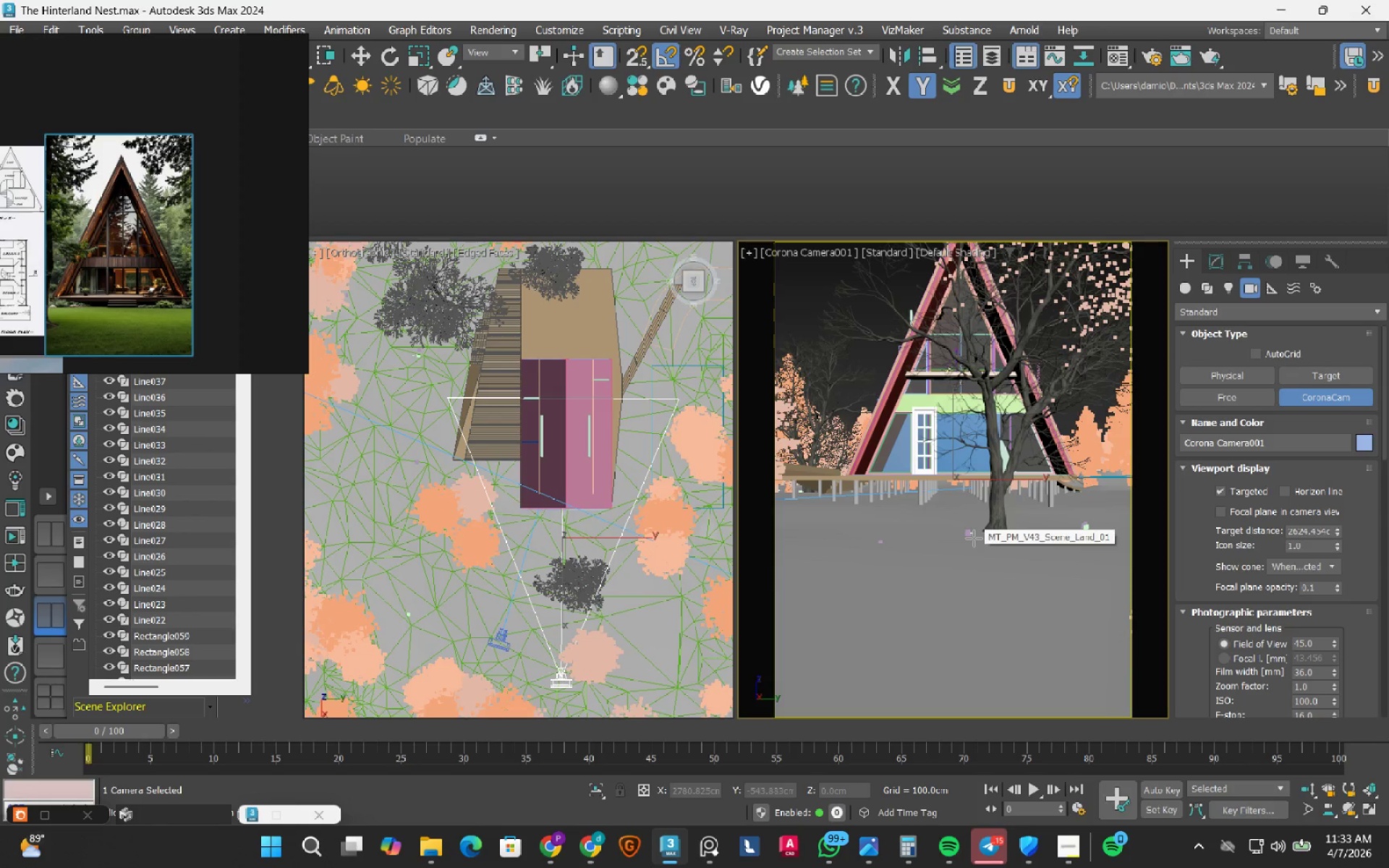 
key(Control+Z)
 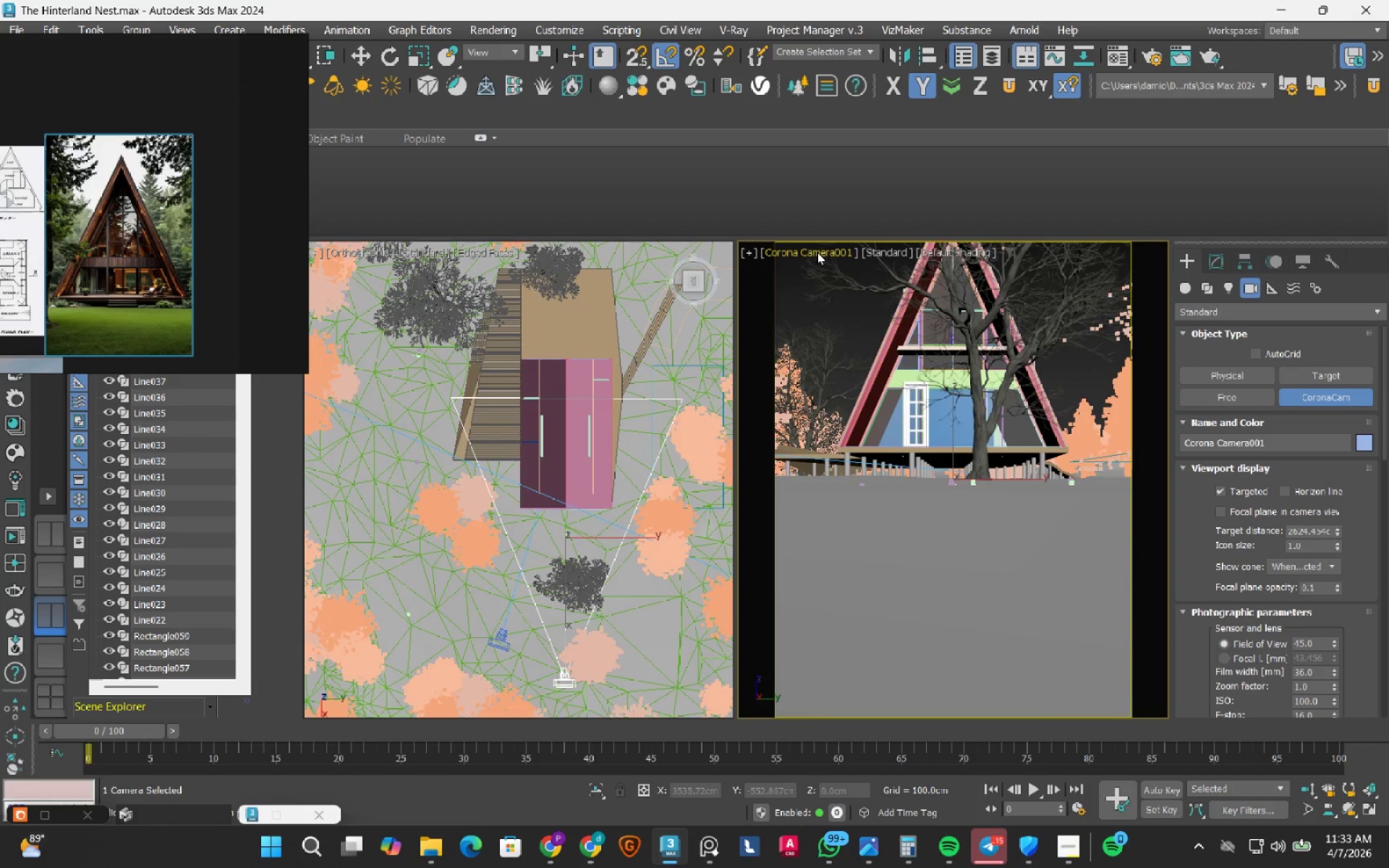 
wait(7.54)
 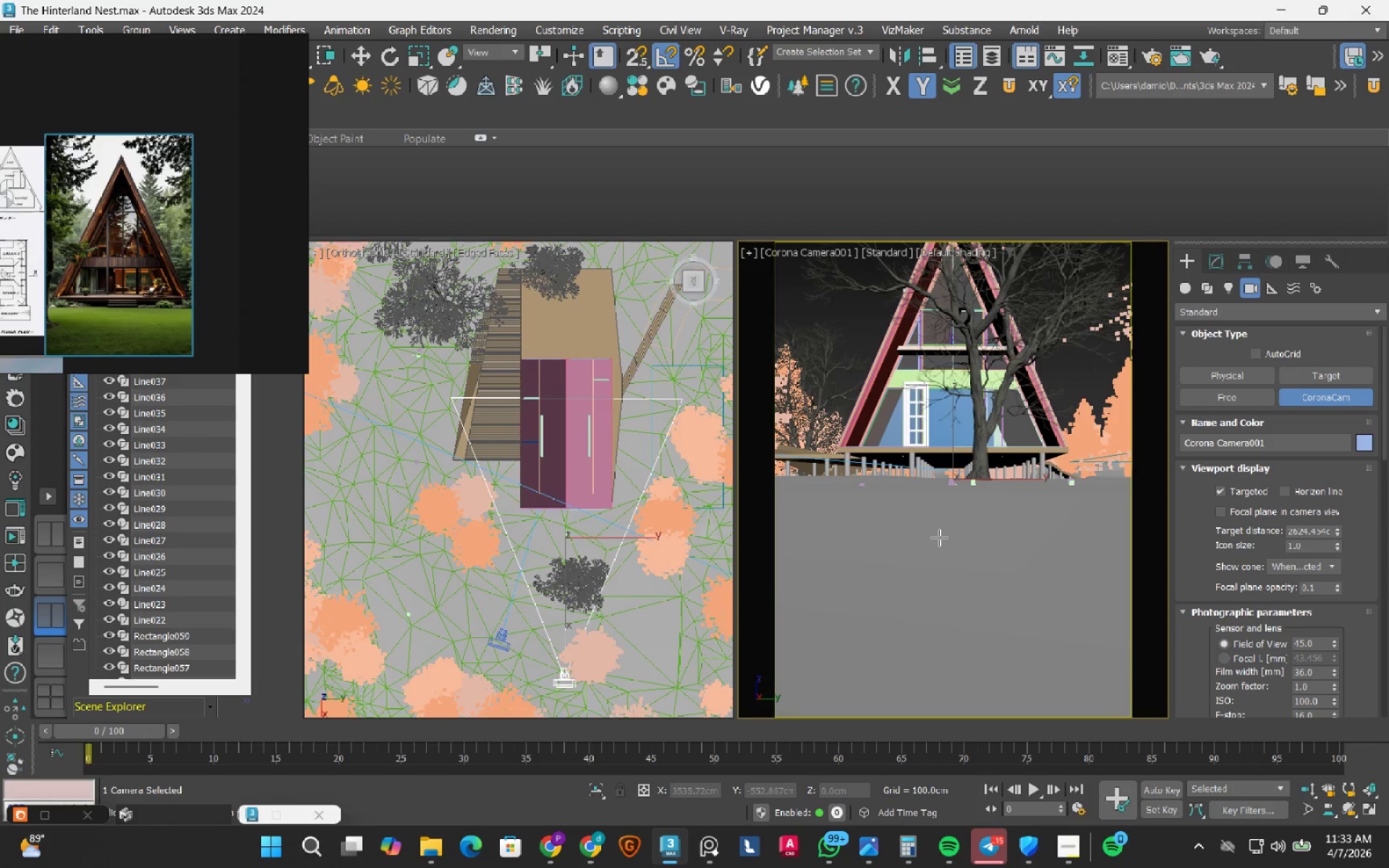 
key(F)
 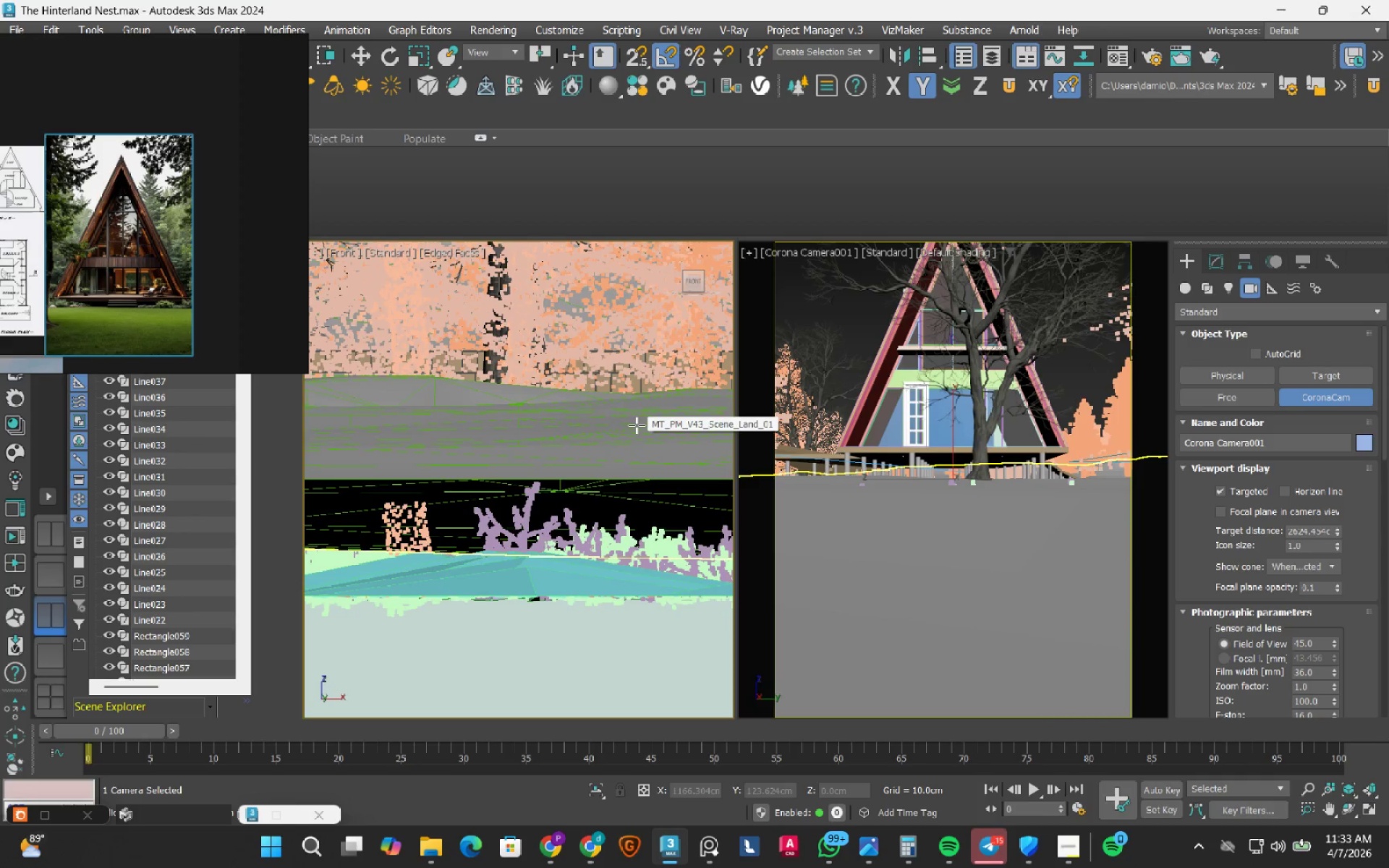 
scroll: coordinate [602, 454], scroll_direction: down, amount: 11.0
 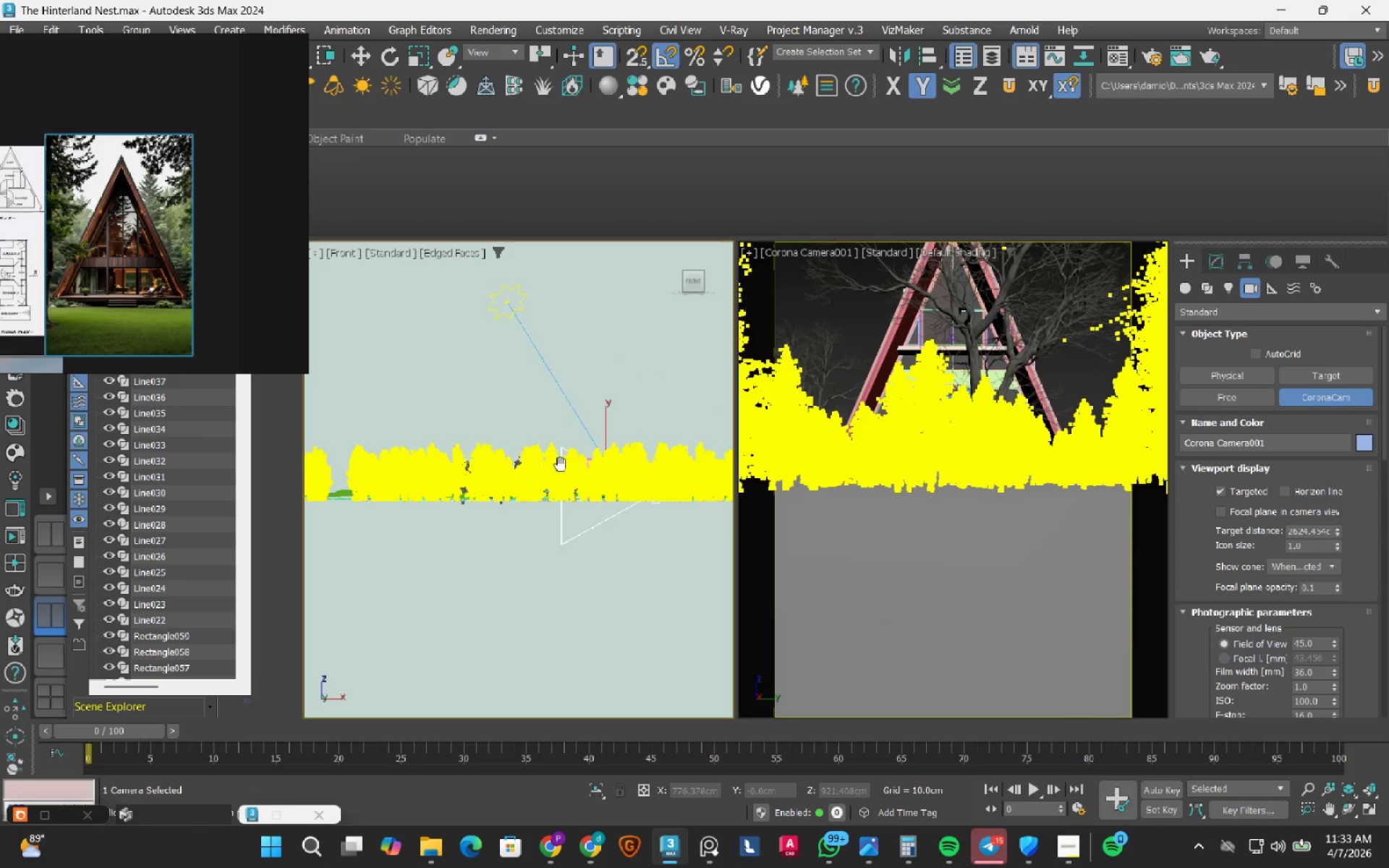 
scroll: coordinate [586, 462], scroll_direction: up, amount: 3.0
 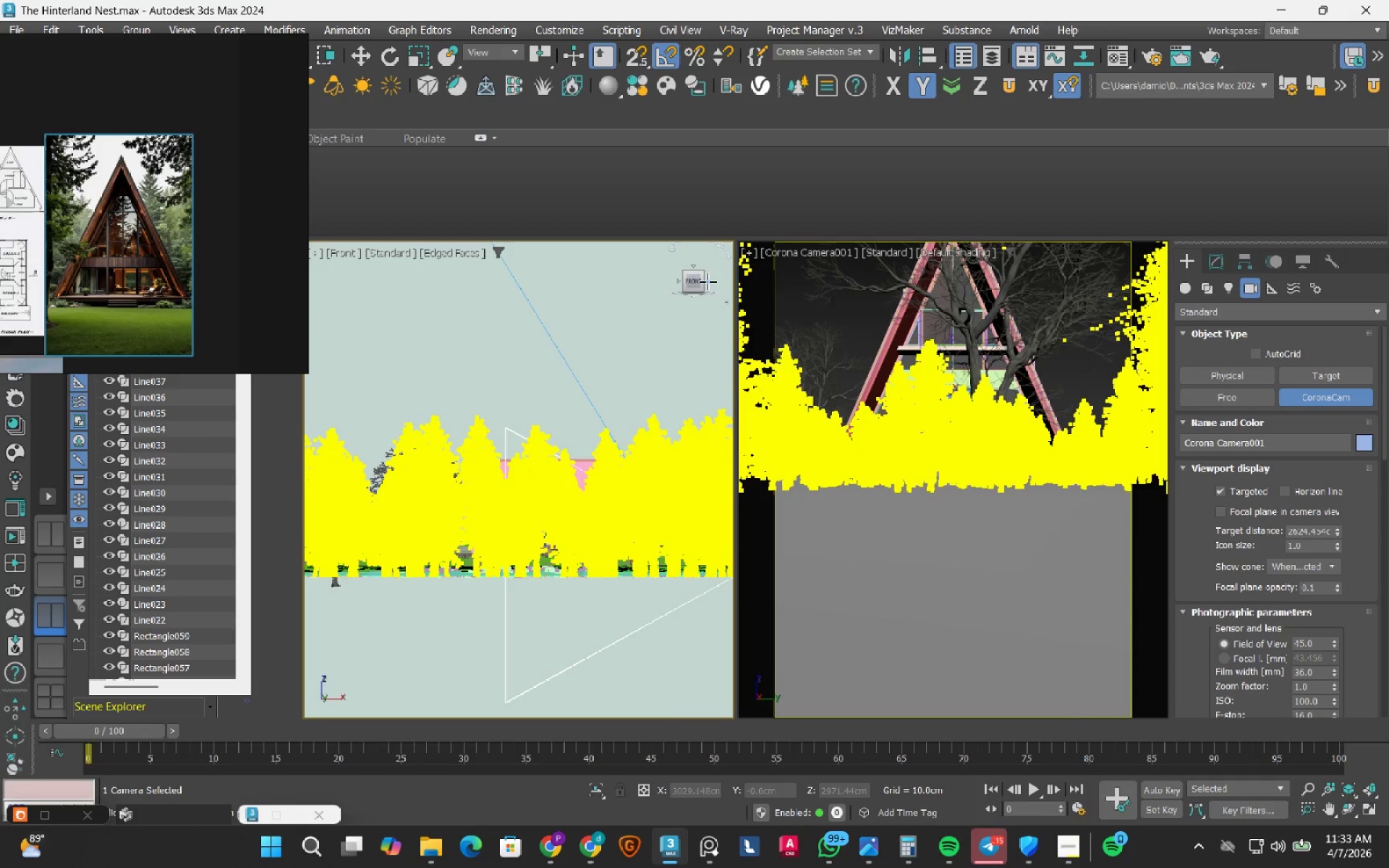 
left_click([709, 281])
 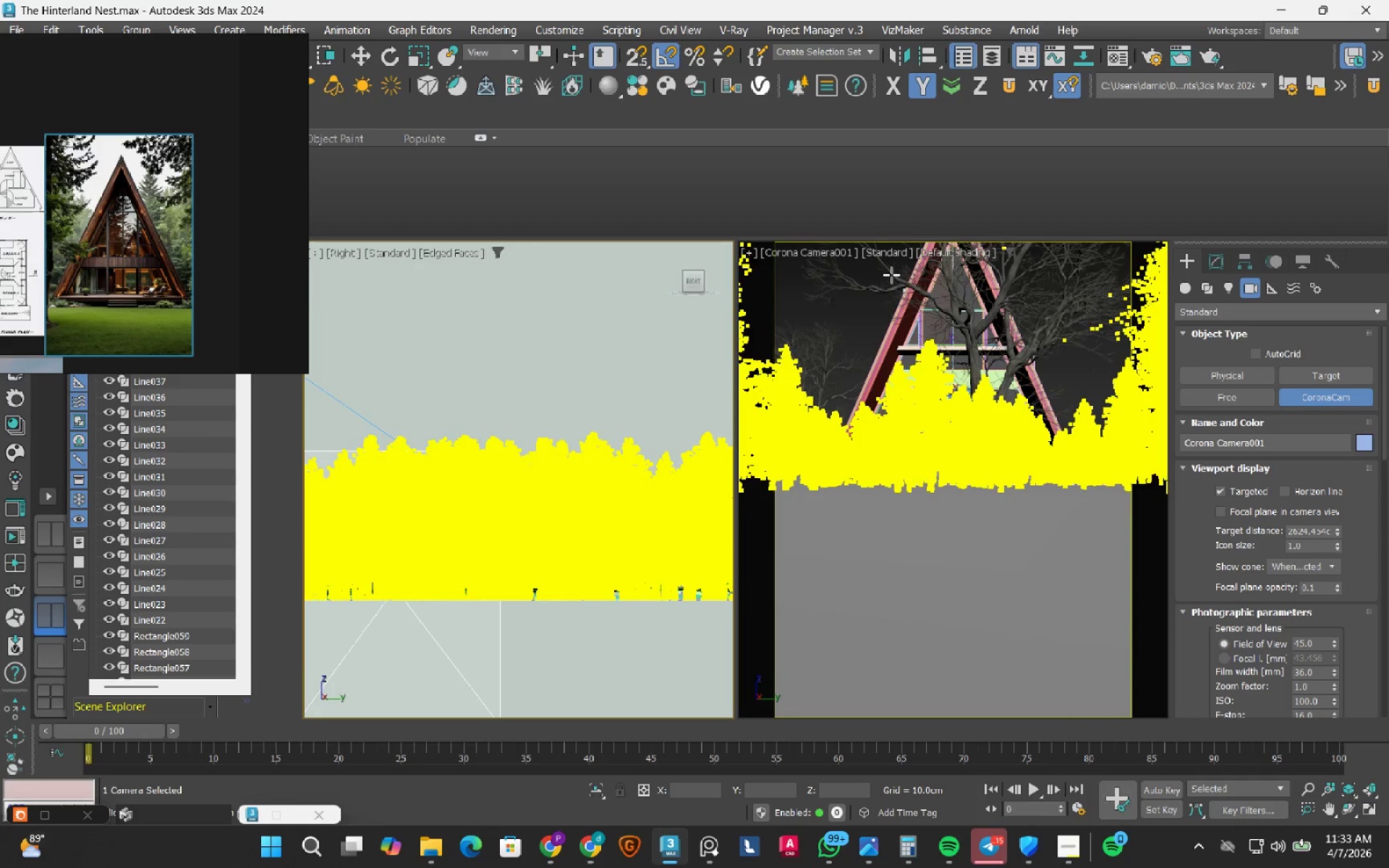 
left_click([833, 252])
 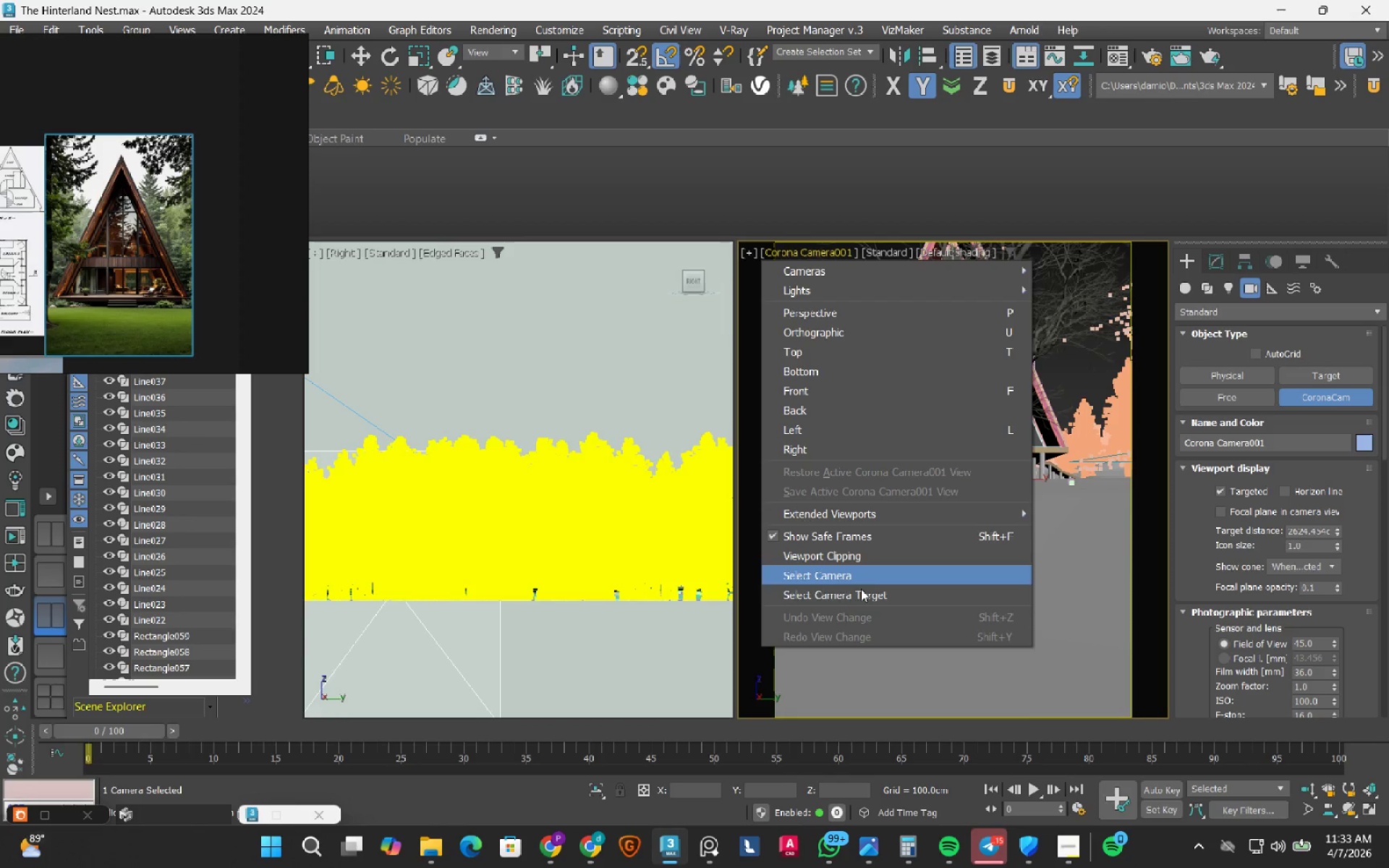 
left_click([860, 590])
 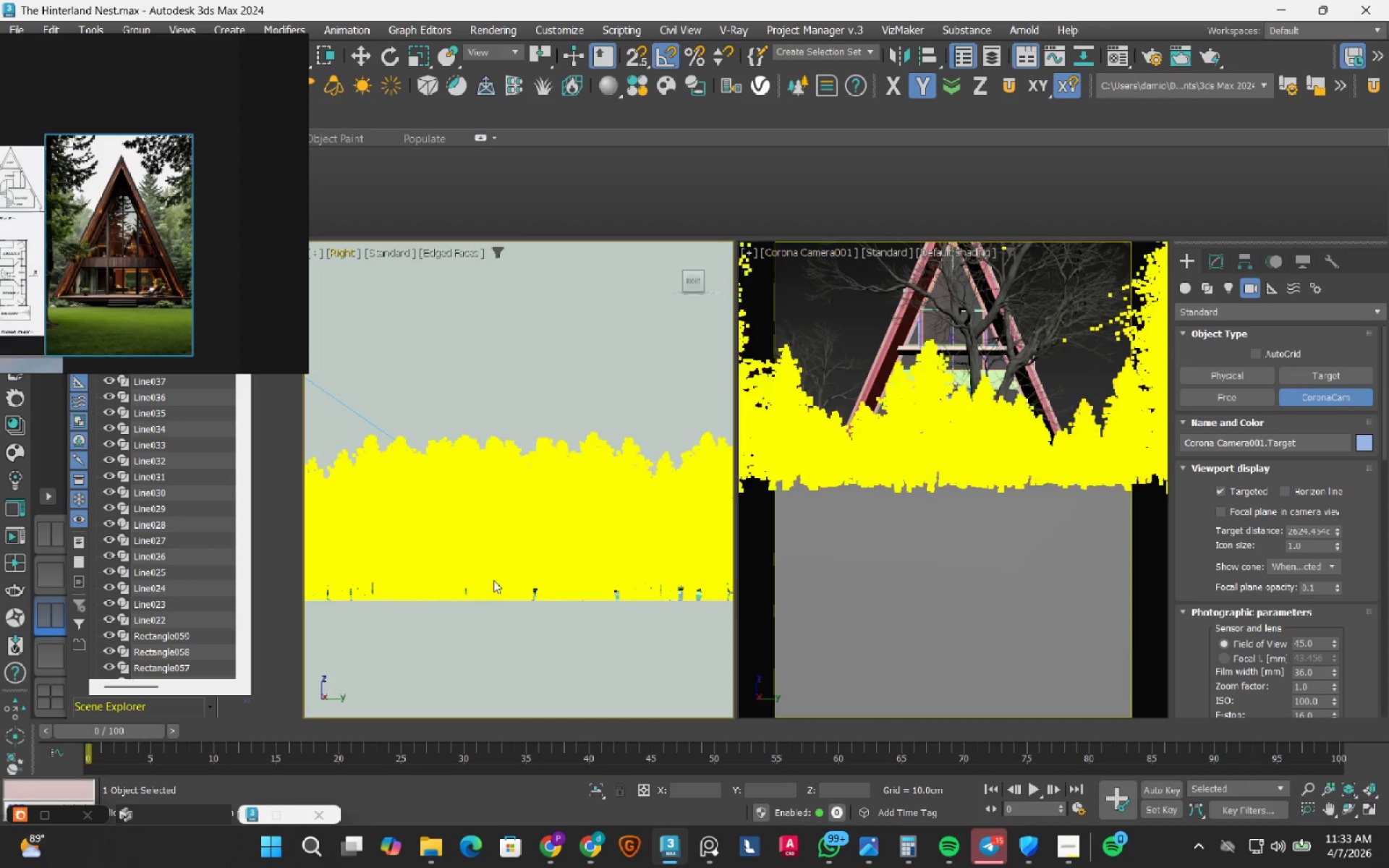 
key(W)
 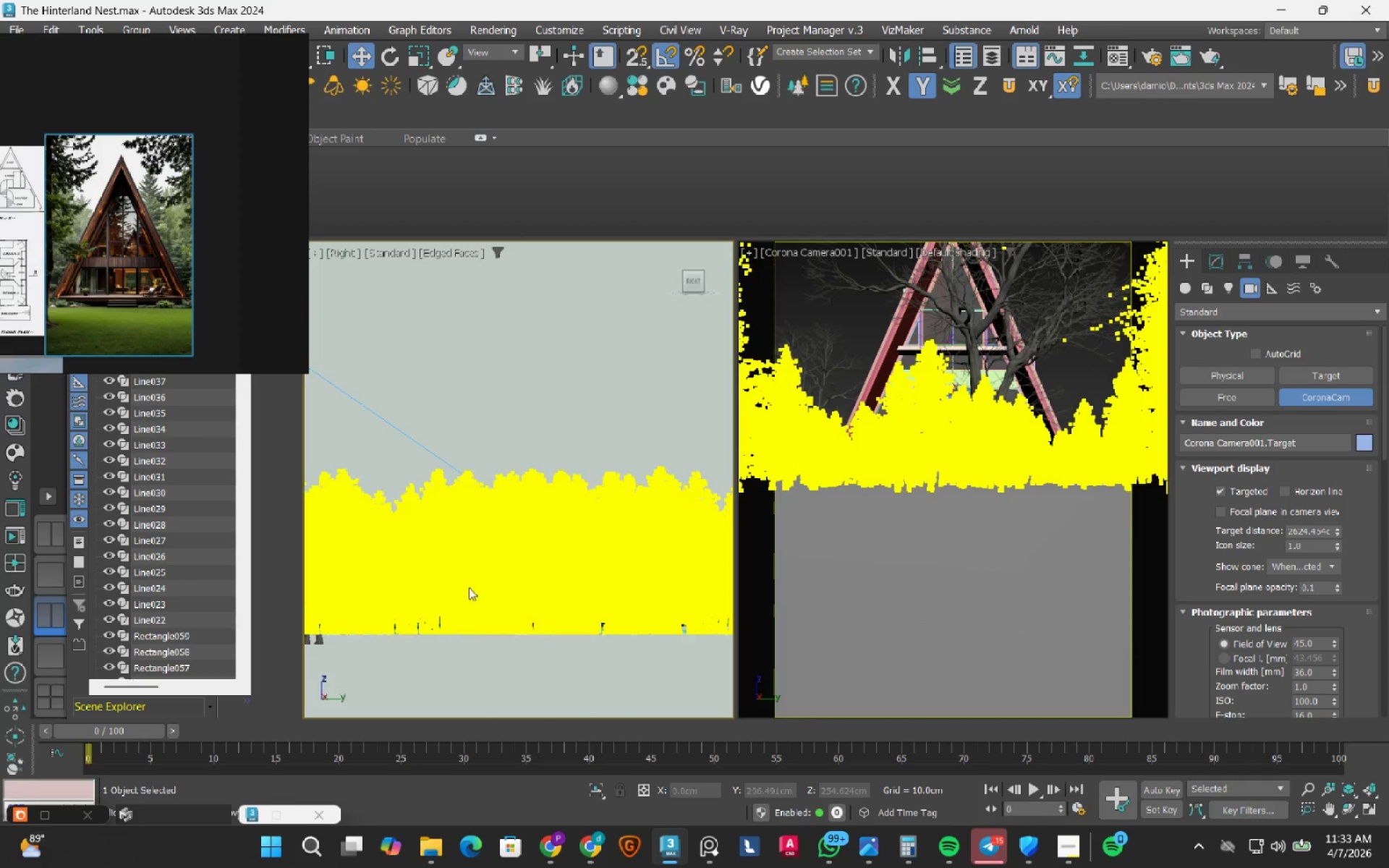 
scroll: coordinate [467, 589], scroll_direction: up, amount: 1.0
 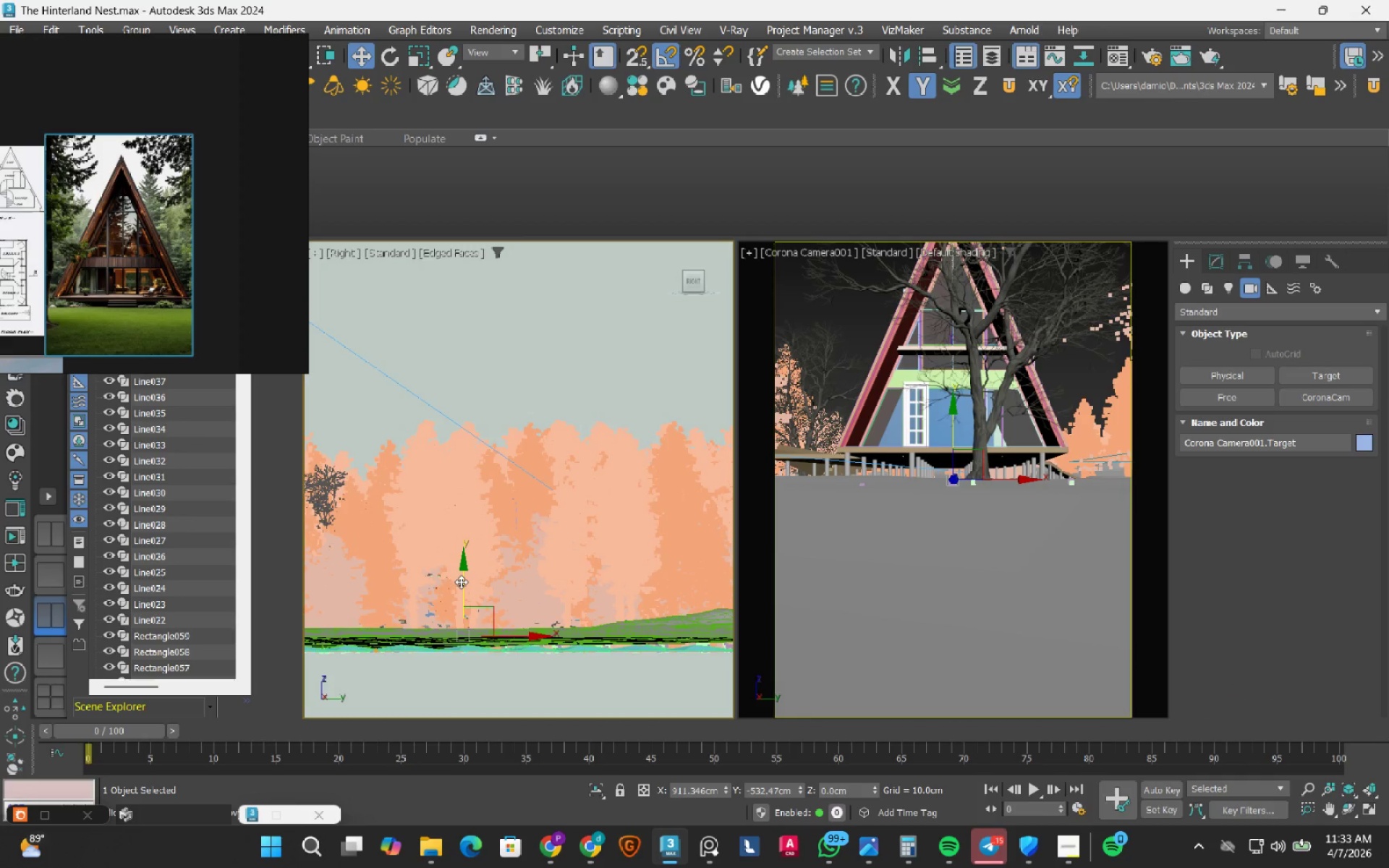 
left_click_drag(start_coordinate=[461, 582], to_coordinate=[485, 501])
 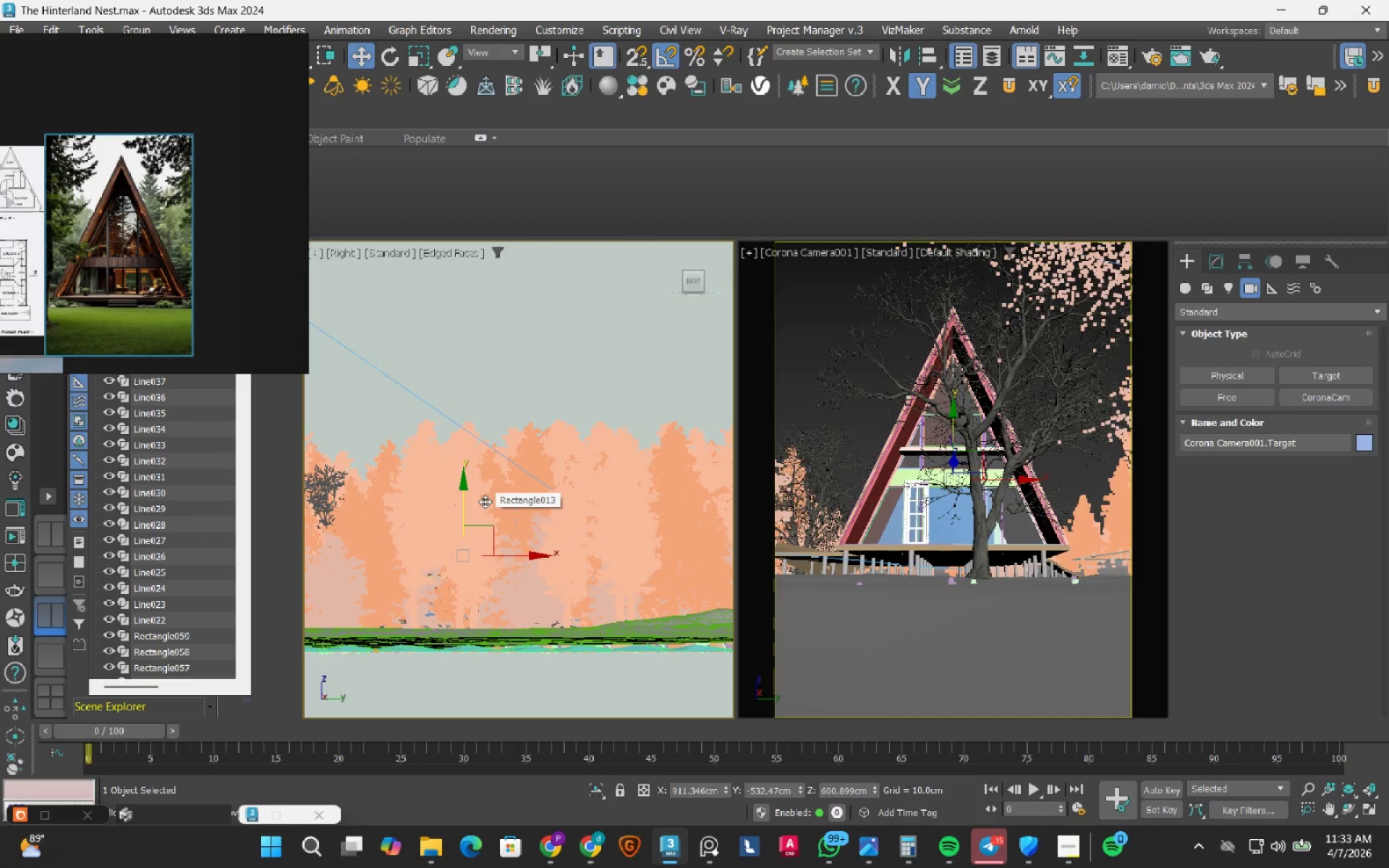 
wait(9.13)
 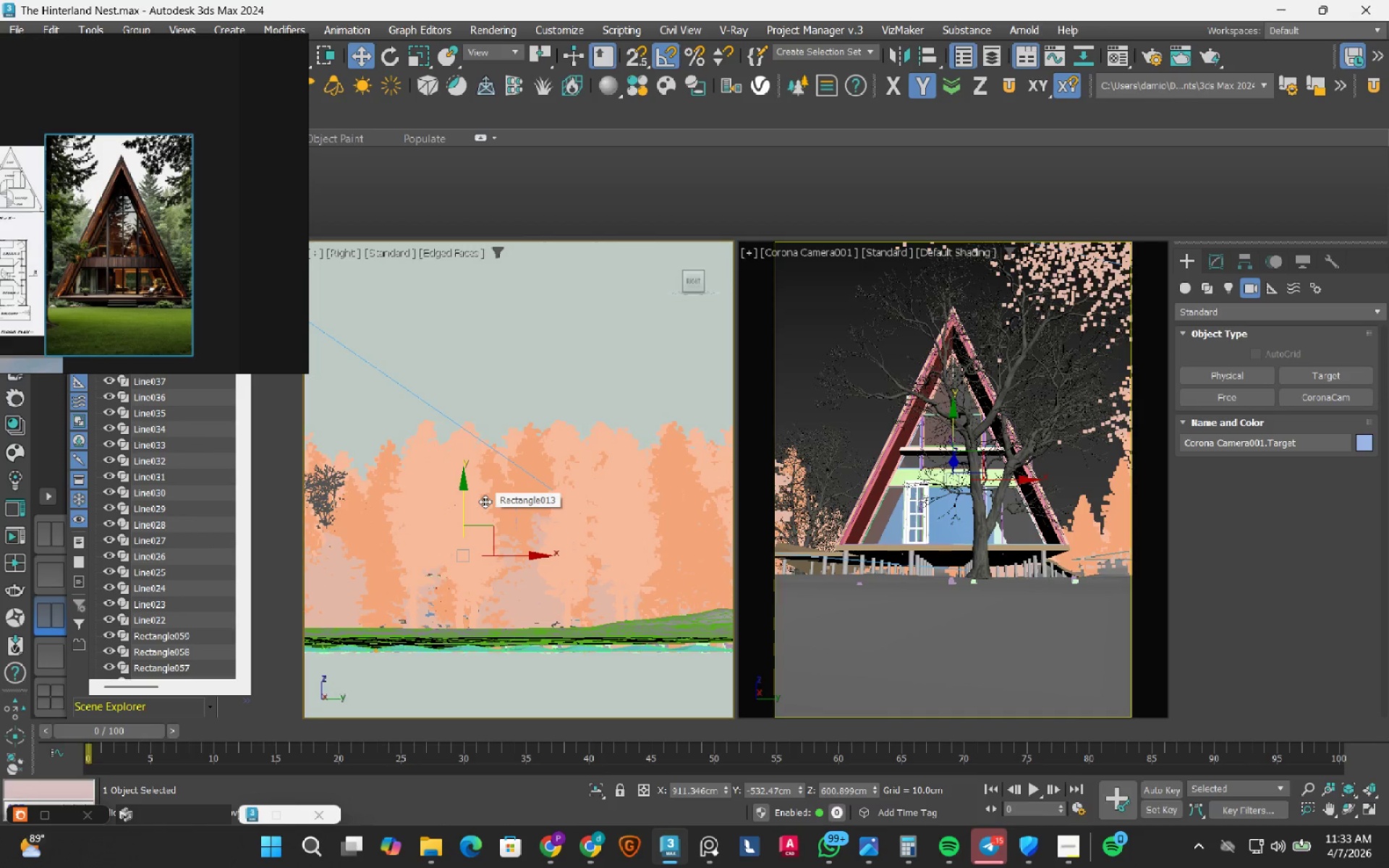 
left_click([796, 253])
 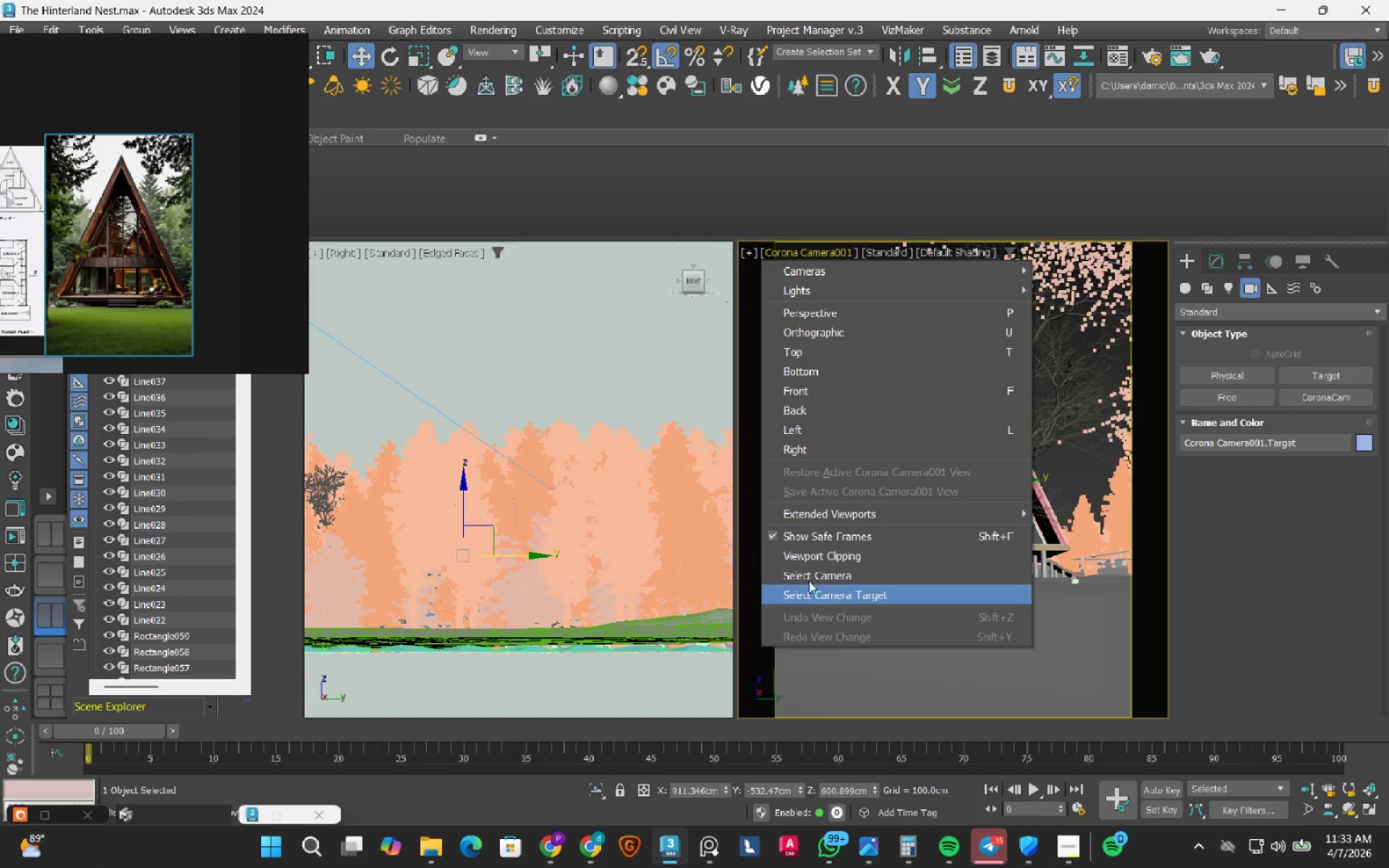 
left_click([810, 576])
 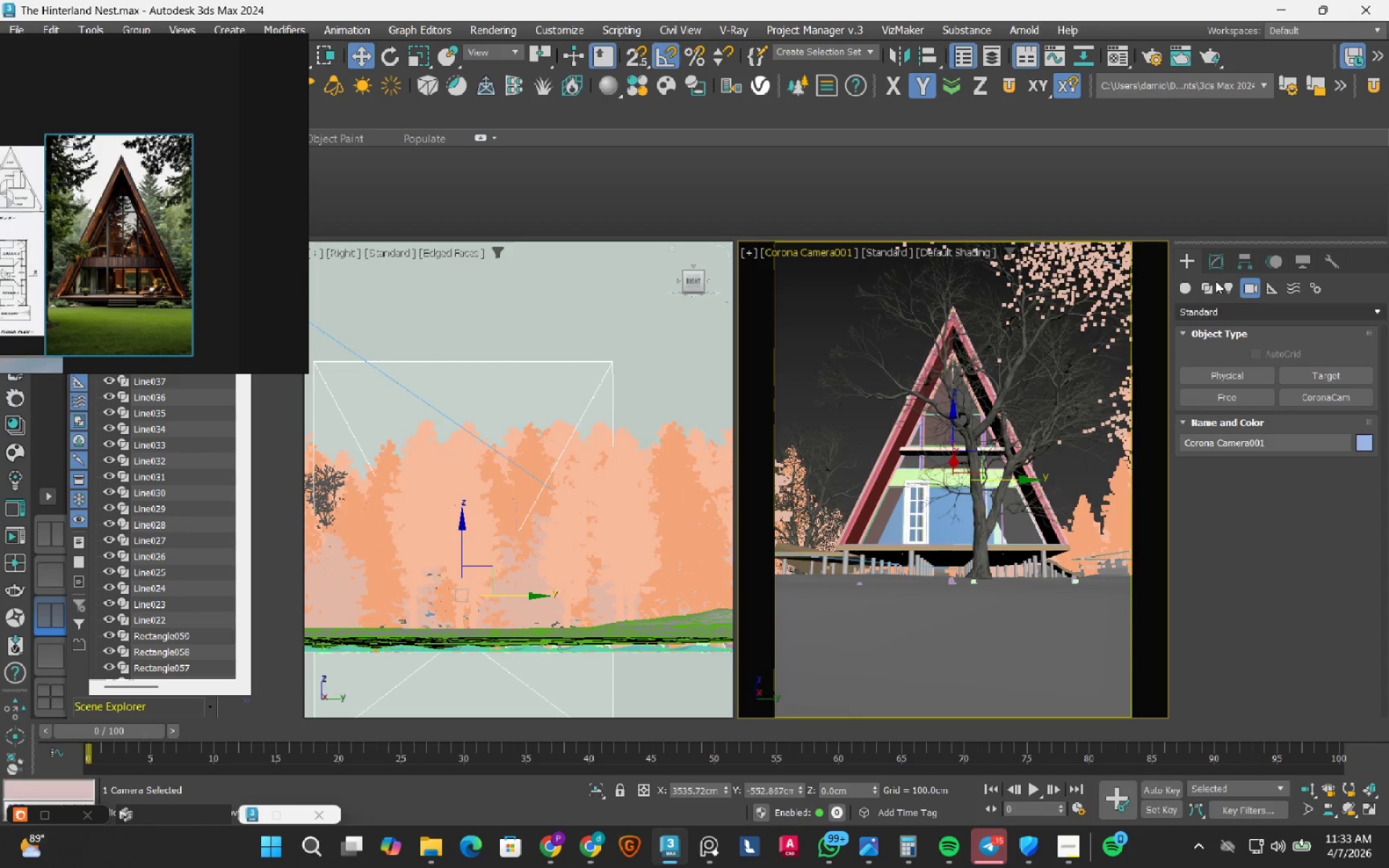 
left_click([1212, 265])
 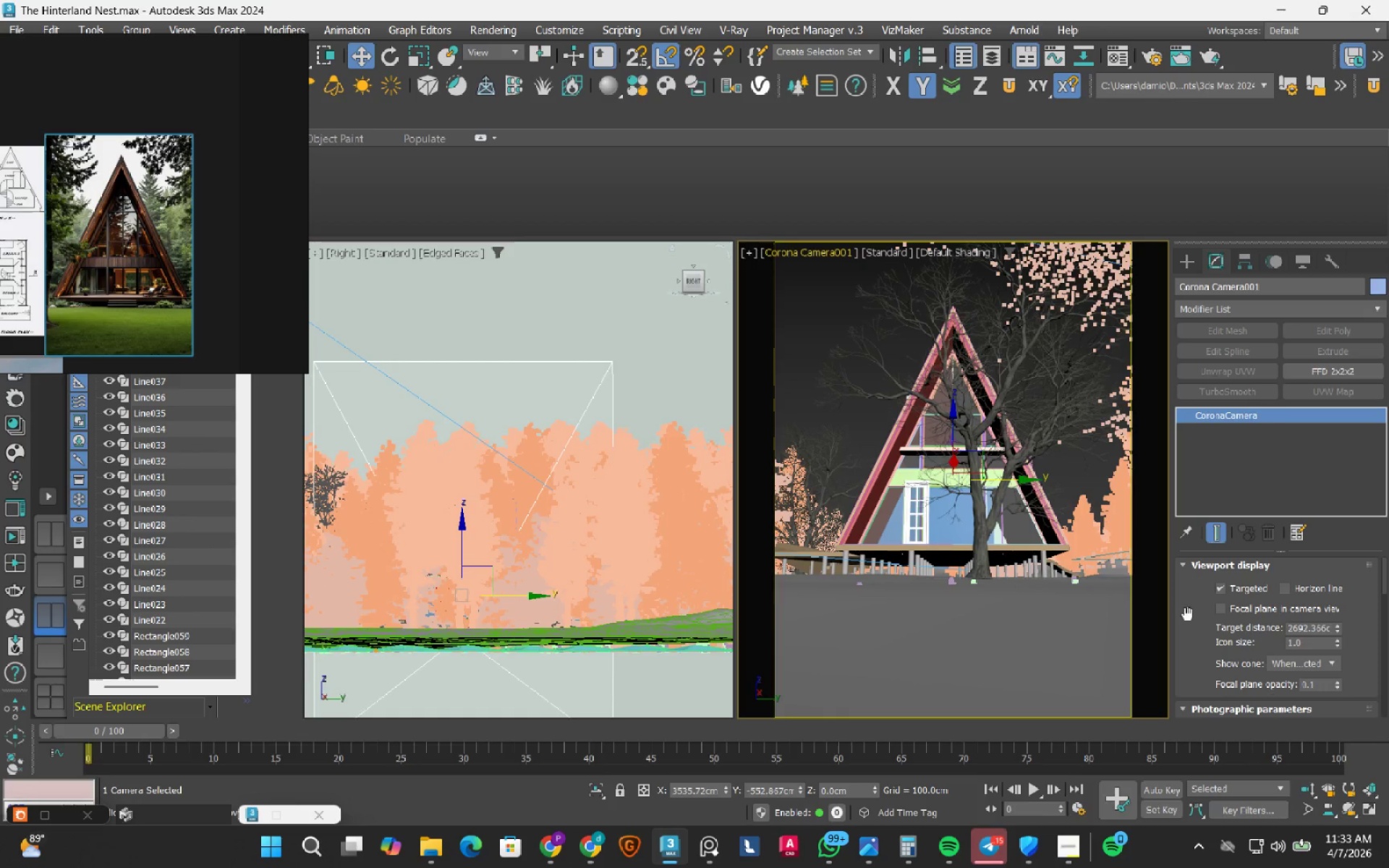 
scroll: coordinate [1199, 626], scroll_direction: down, amount: 26.0
 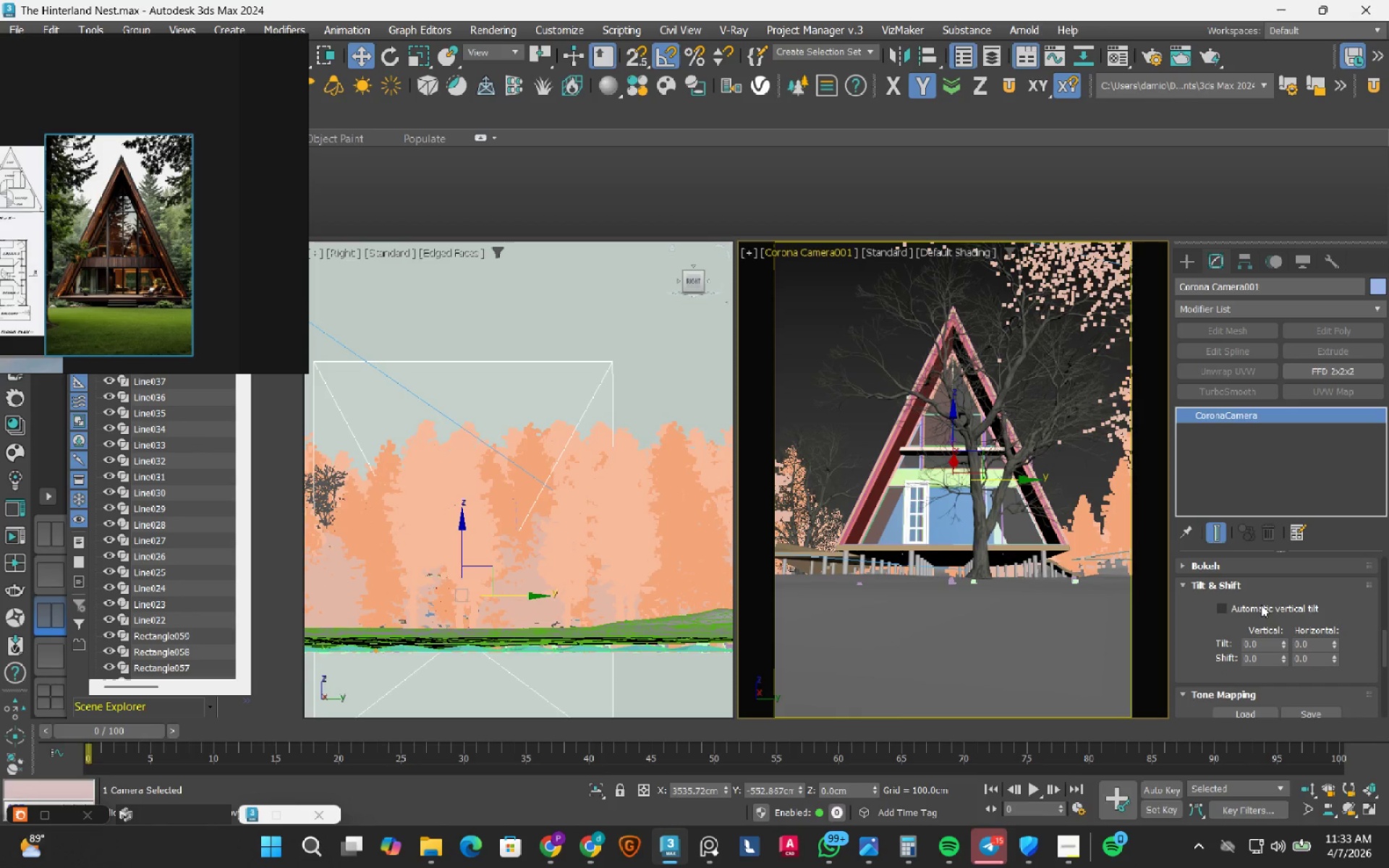 
left_click([1261, 604])
 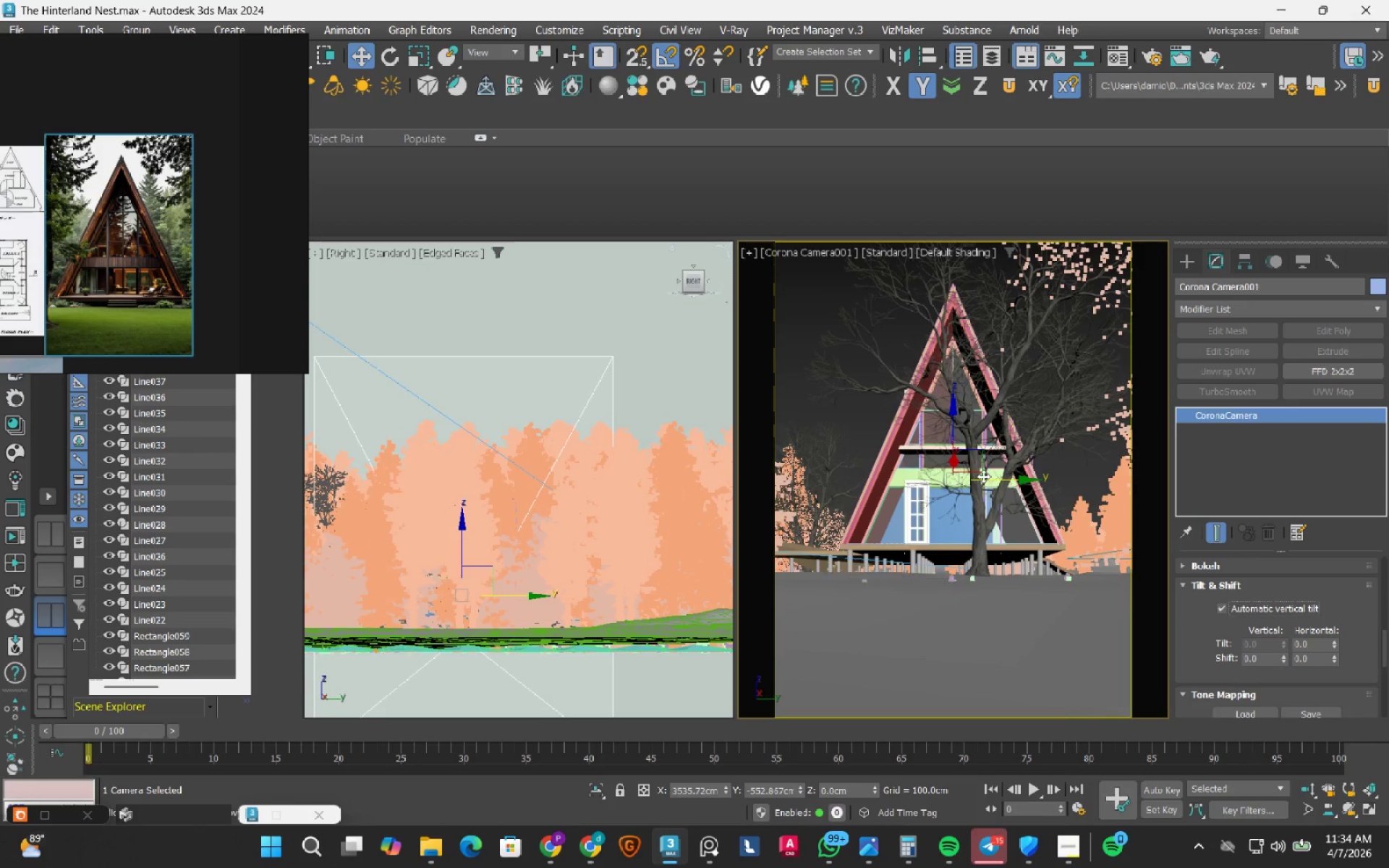 
wait(6.45)
 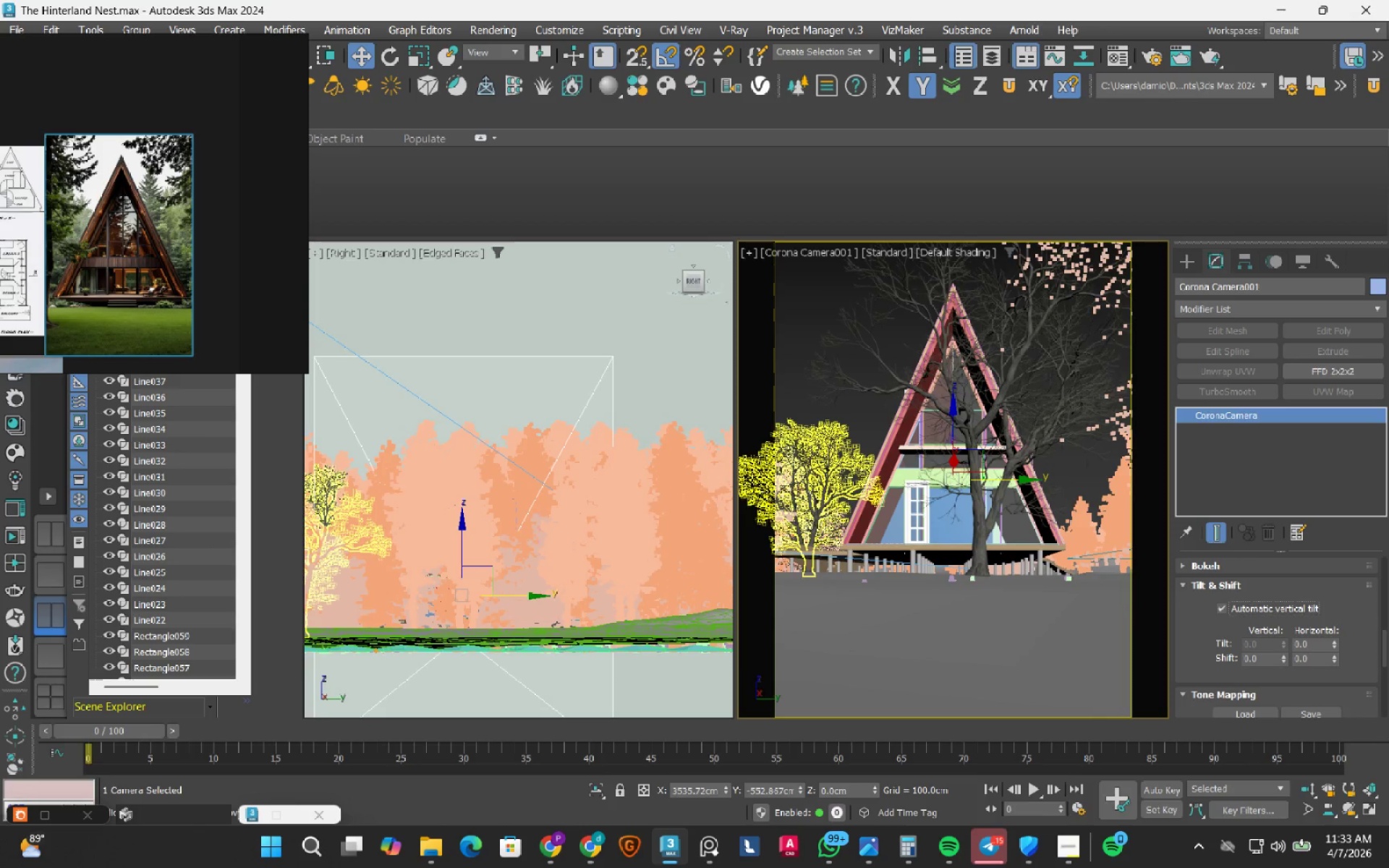 
left_click([986, 422])
 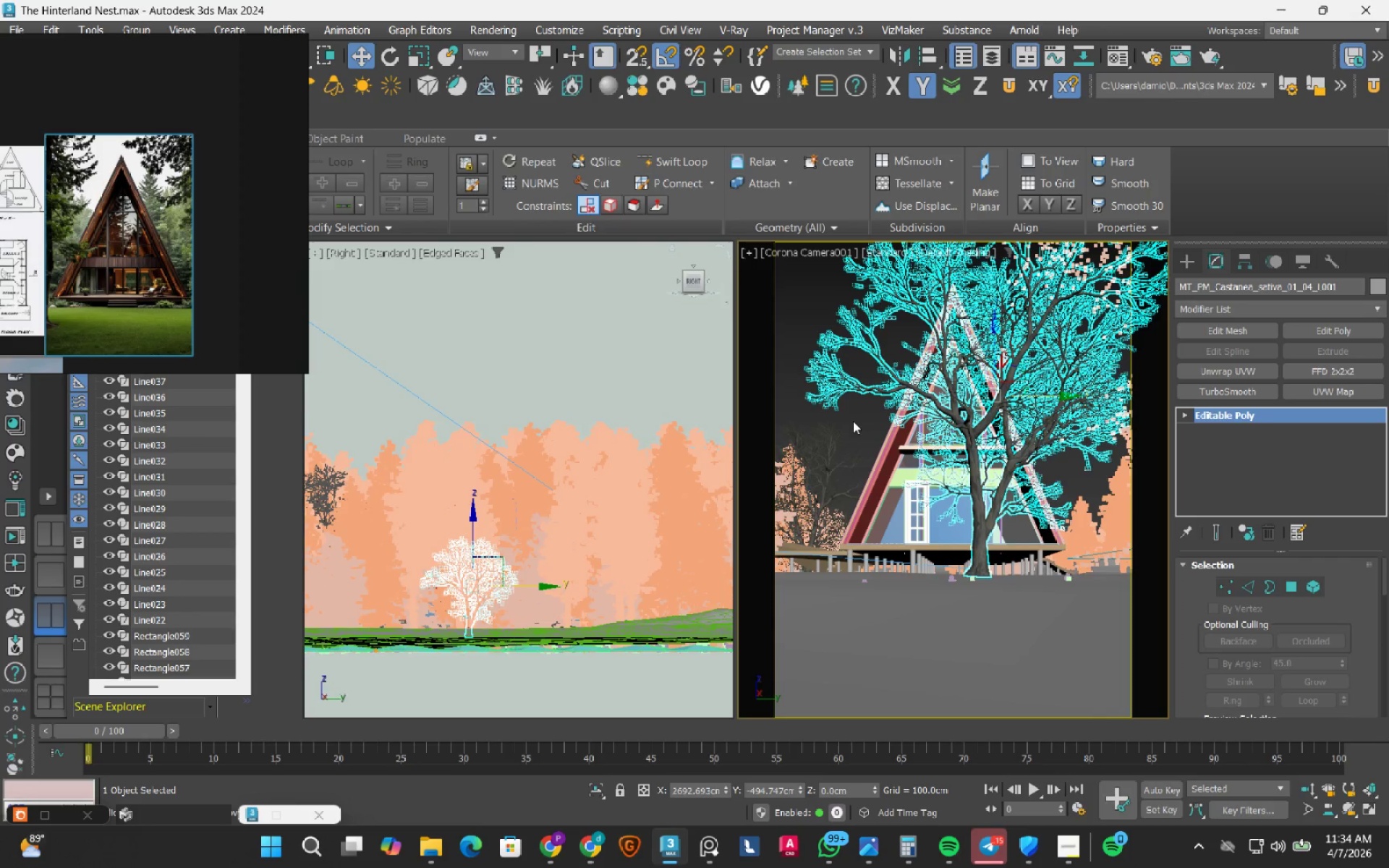 
key(C)
 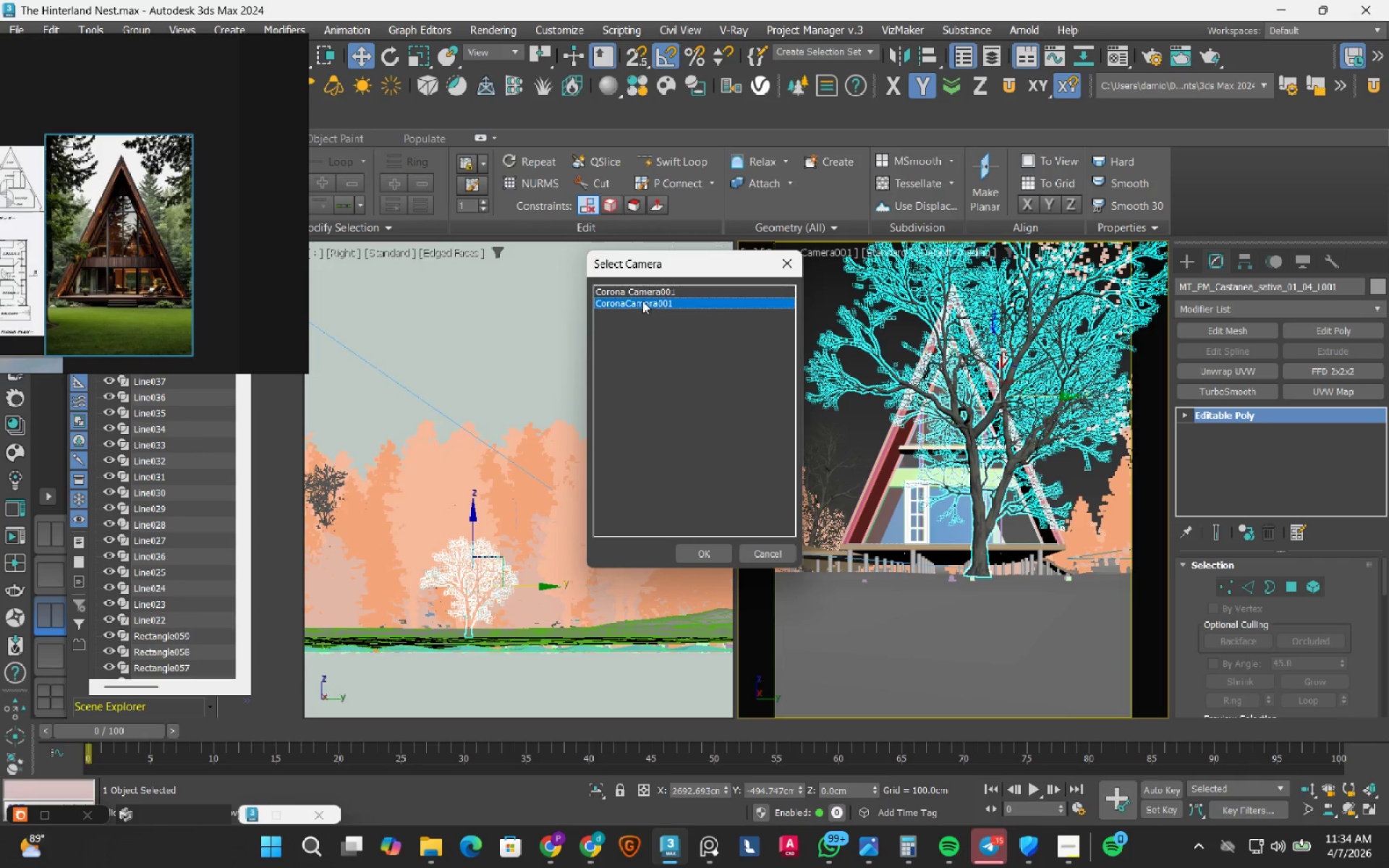 
double_click([642, 301])
 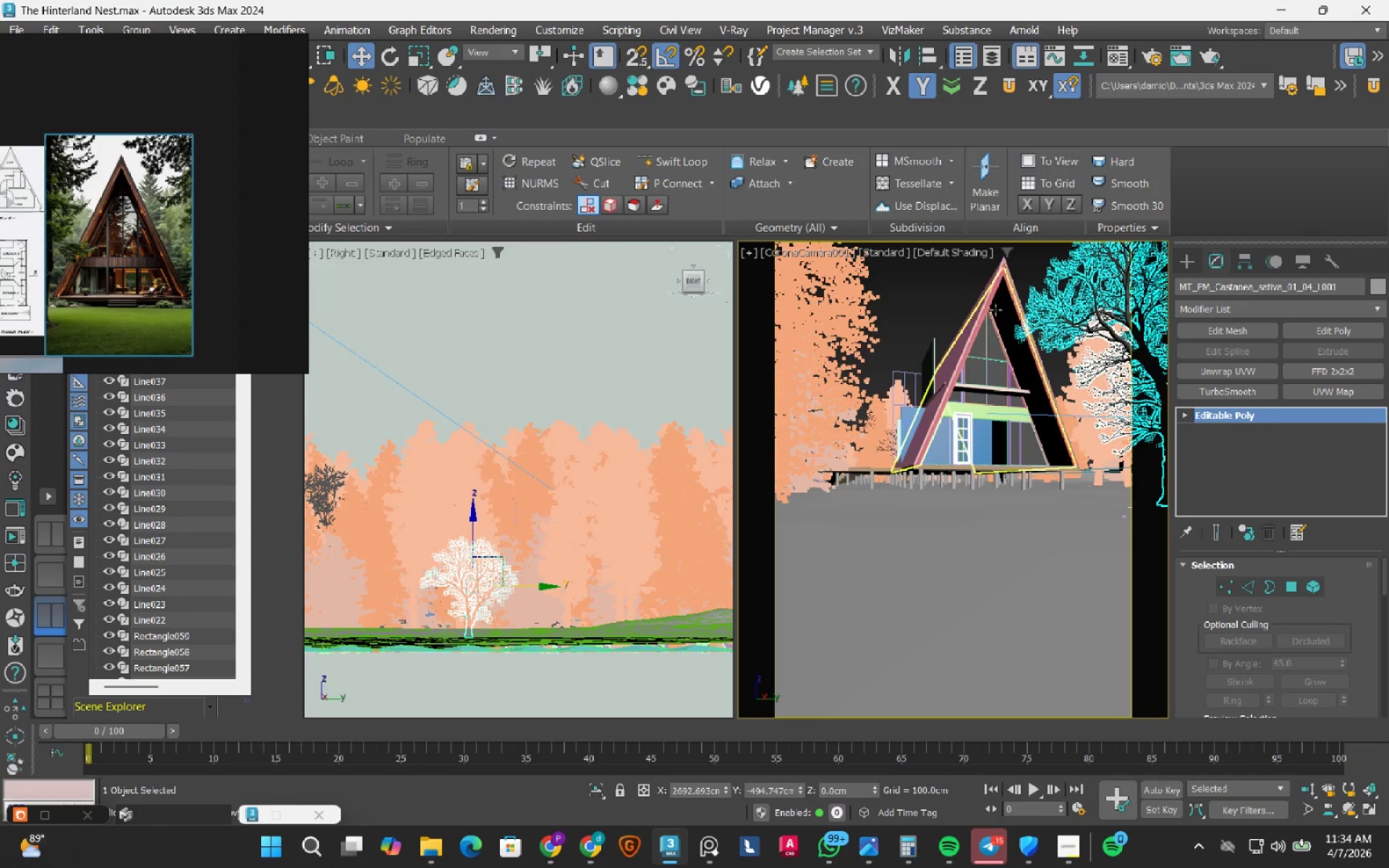 
key(C)
 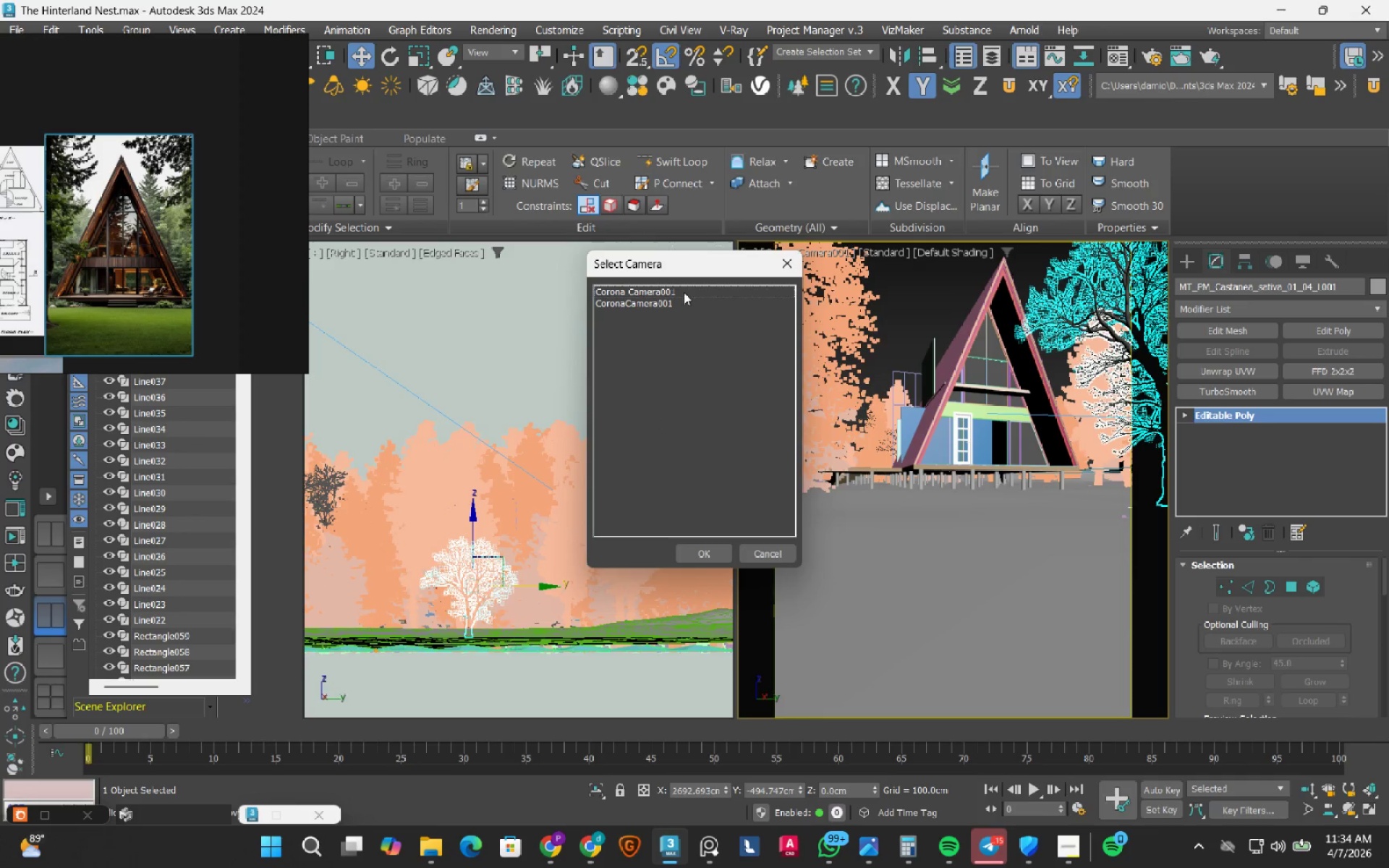 
double_click([684, 292])
 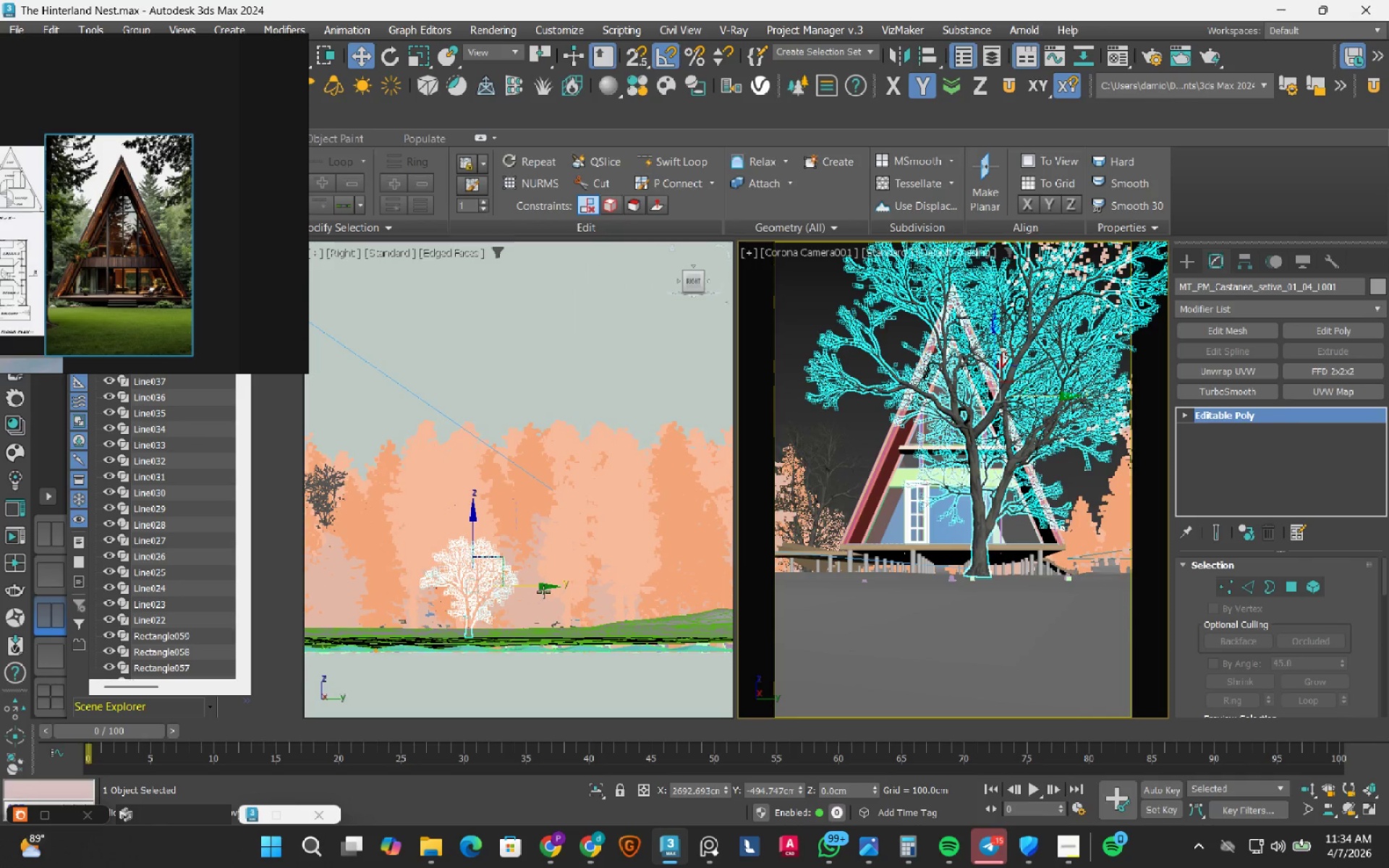 
key(T)
 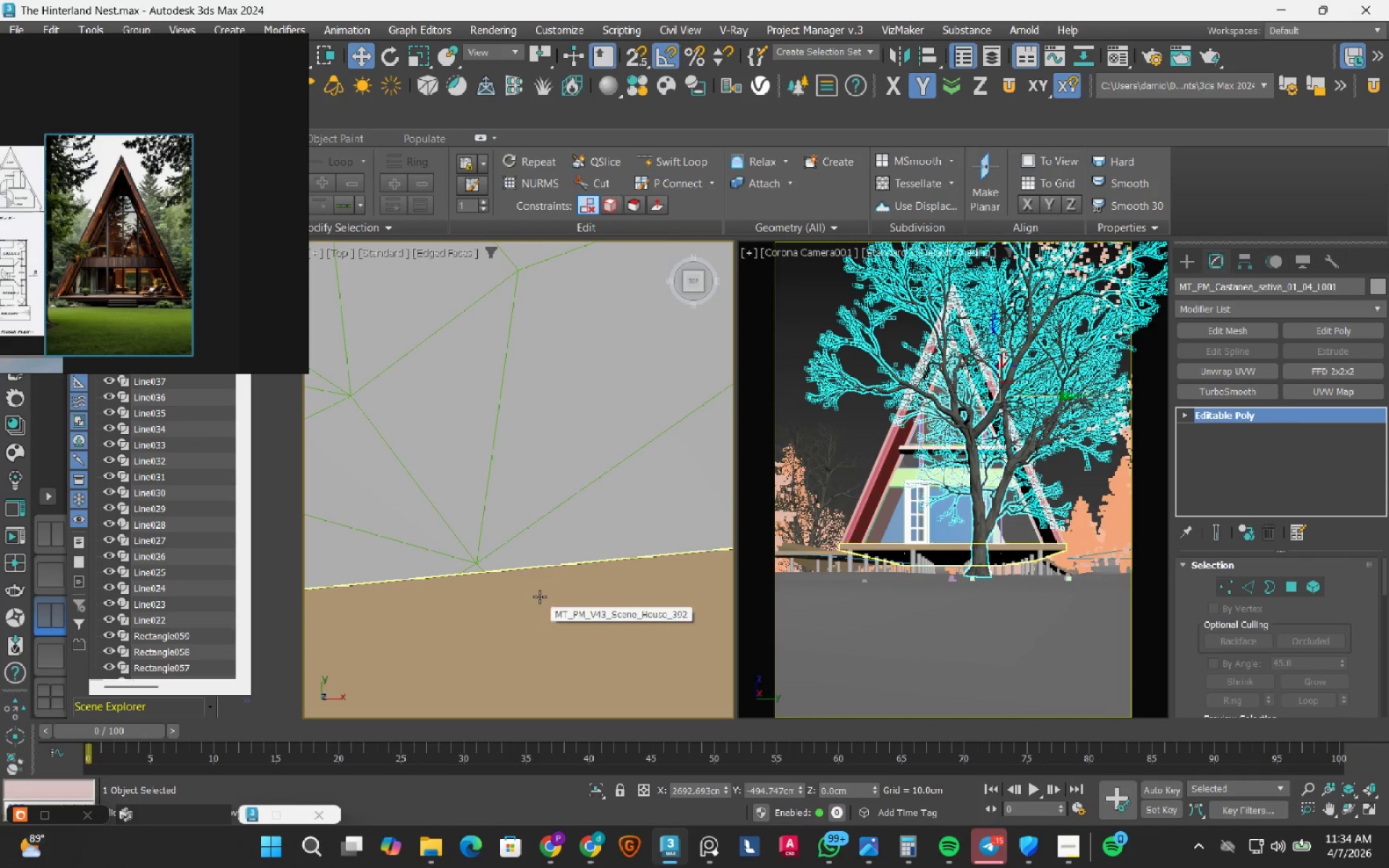 
key(Z)
 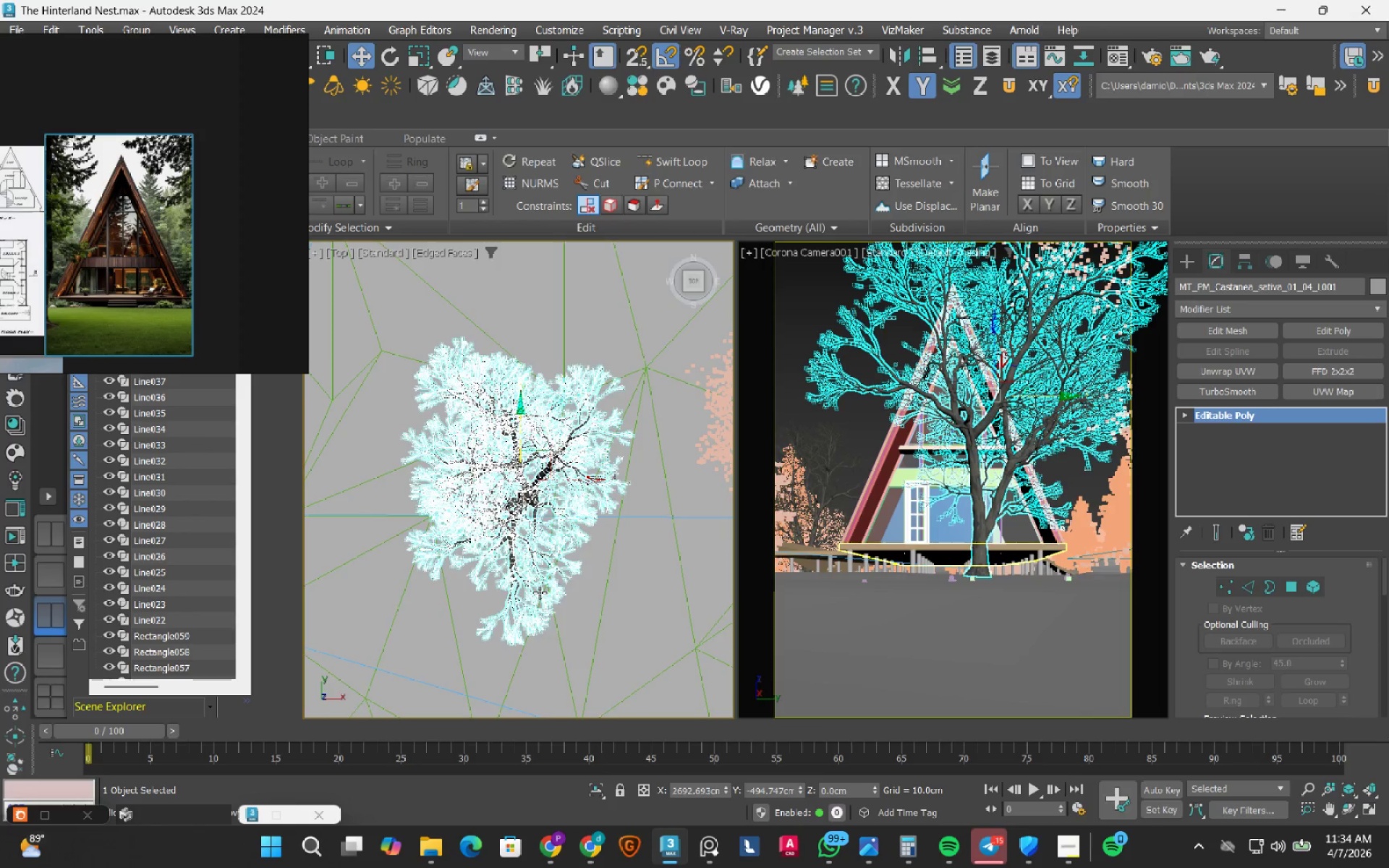 
scroll: coordinate [540, 592], scroll_direction: down, amount: 3.0
 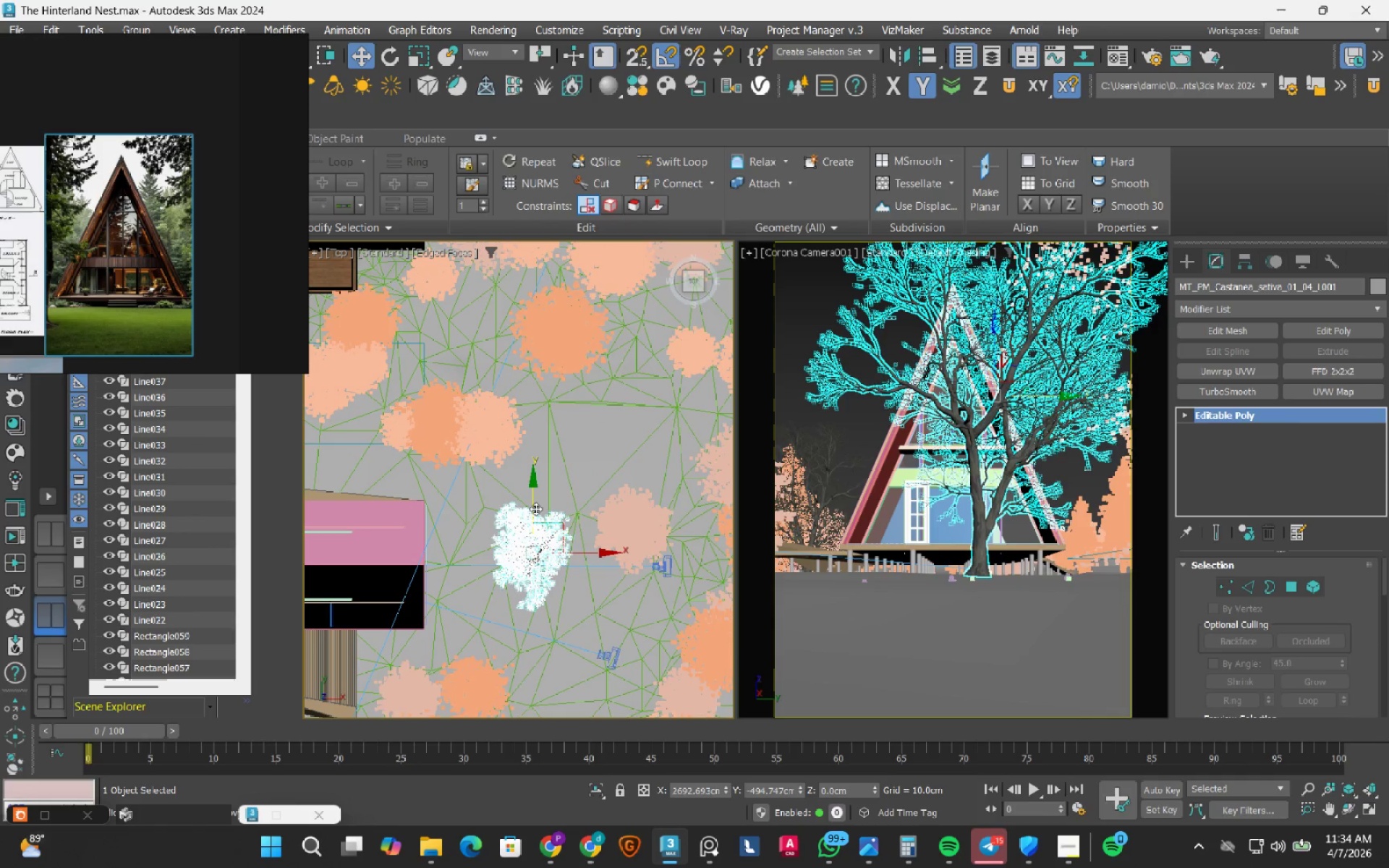 
left_click_drag(start_coordinate=[535, 507], to_coordinate=[553, 457])
 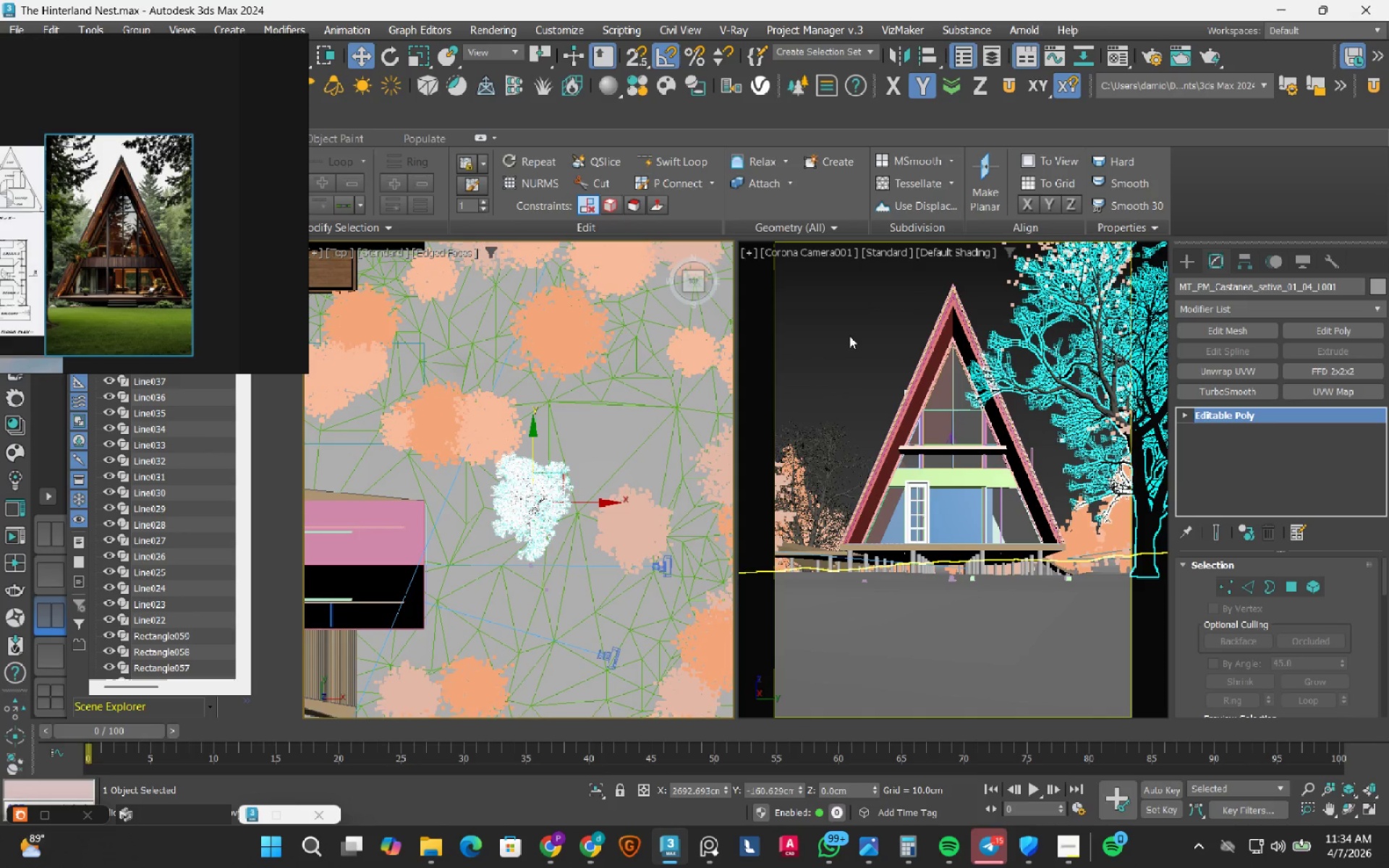 
left_click([849, 333])
 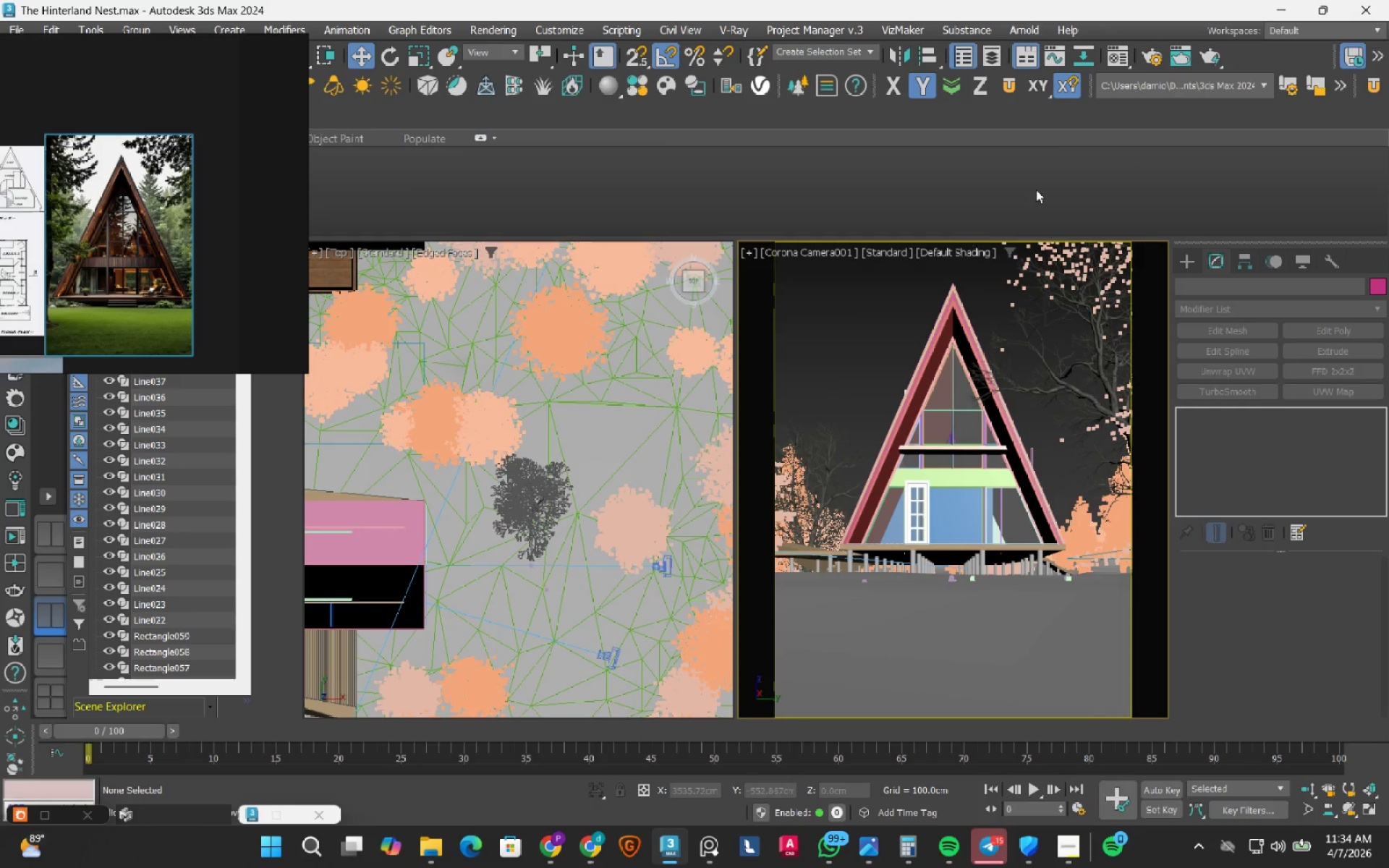 
left_click([1147, 56])
 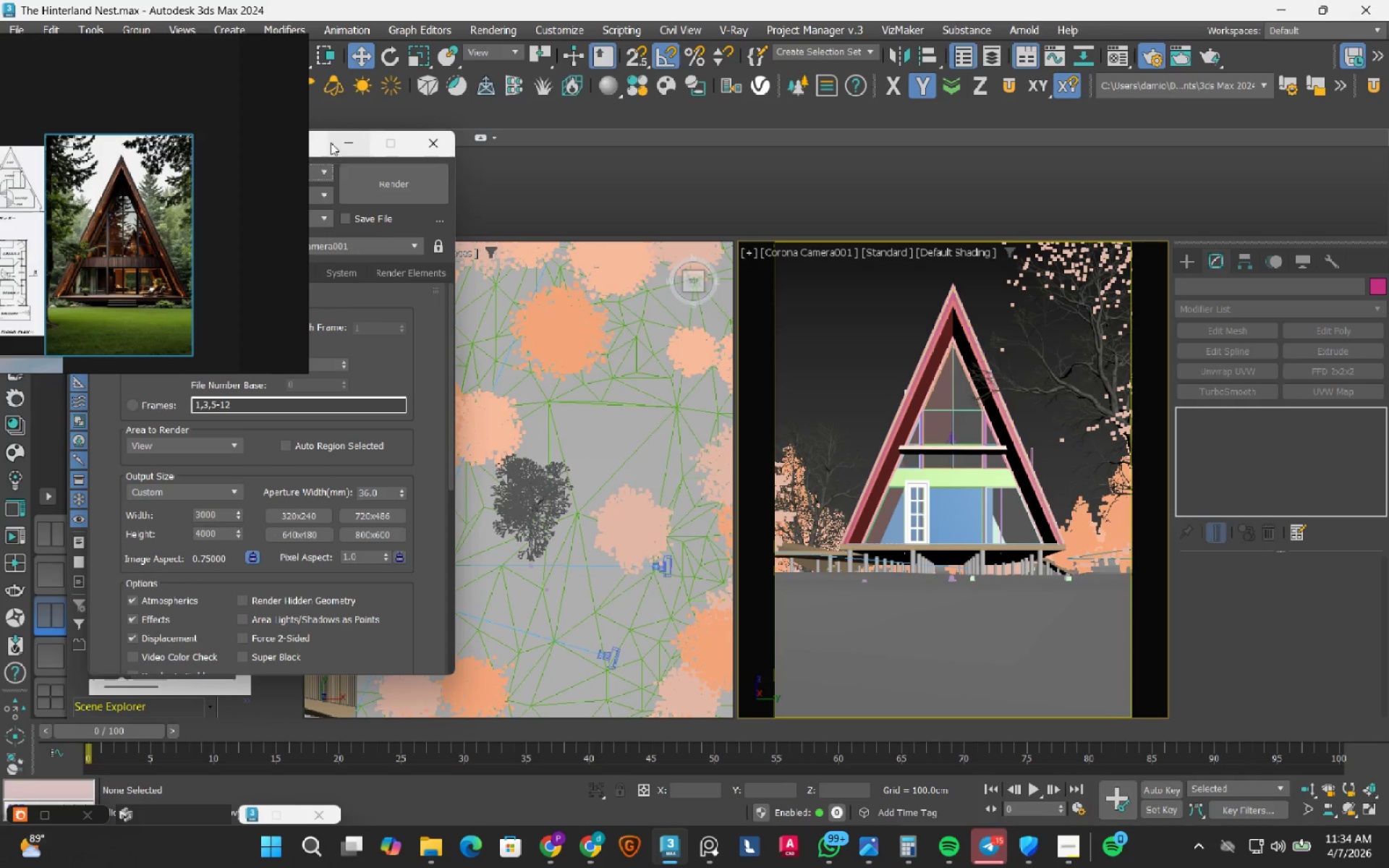 
left_click_drag(start_coordinate=[320, 144], to_coordinate=[618, 110])
 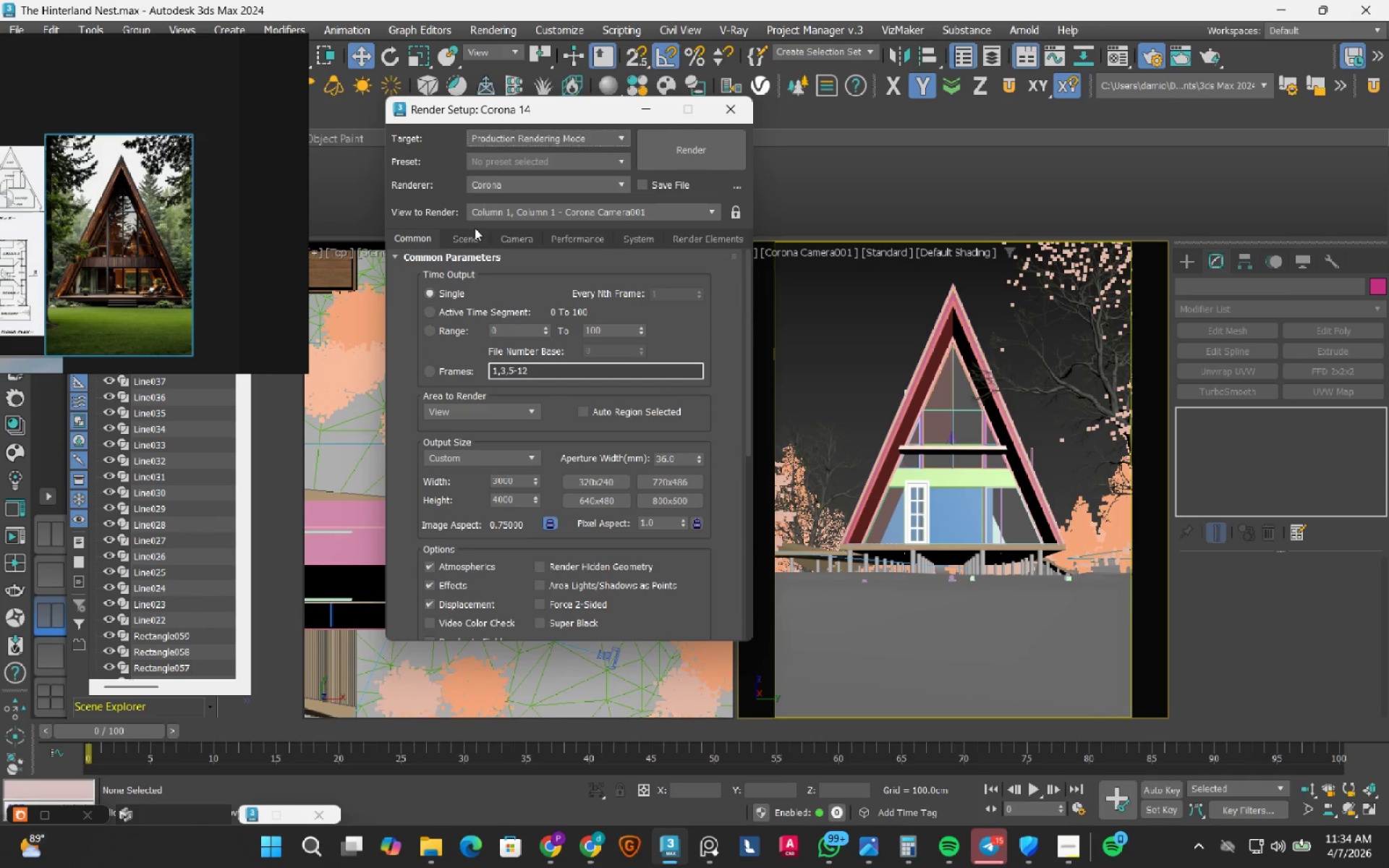 
left_click([473, 236])
 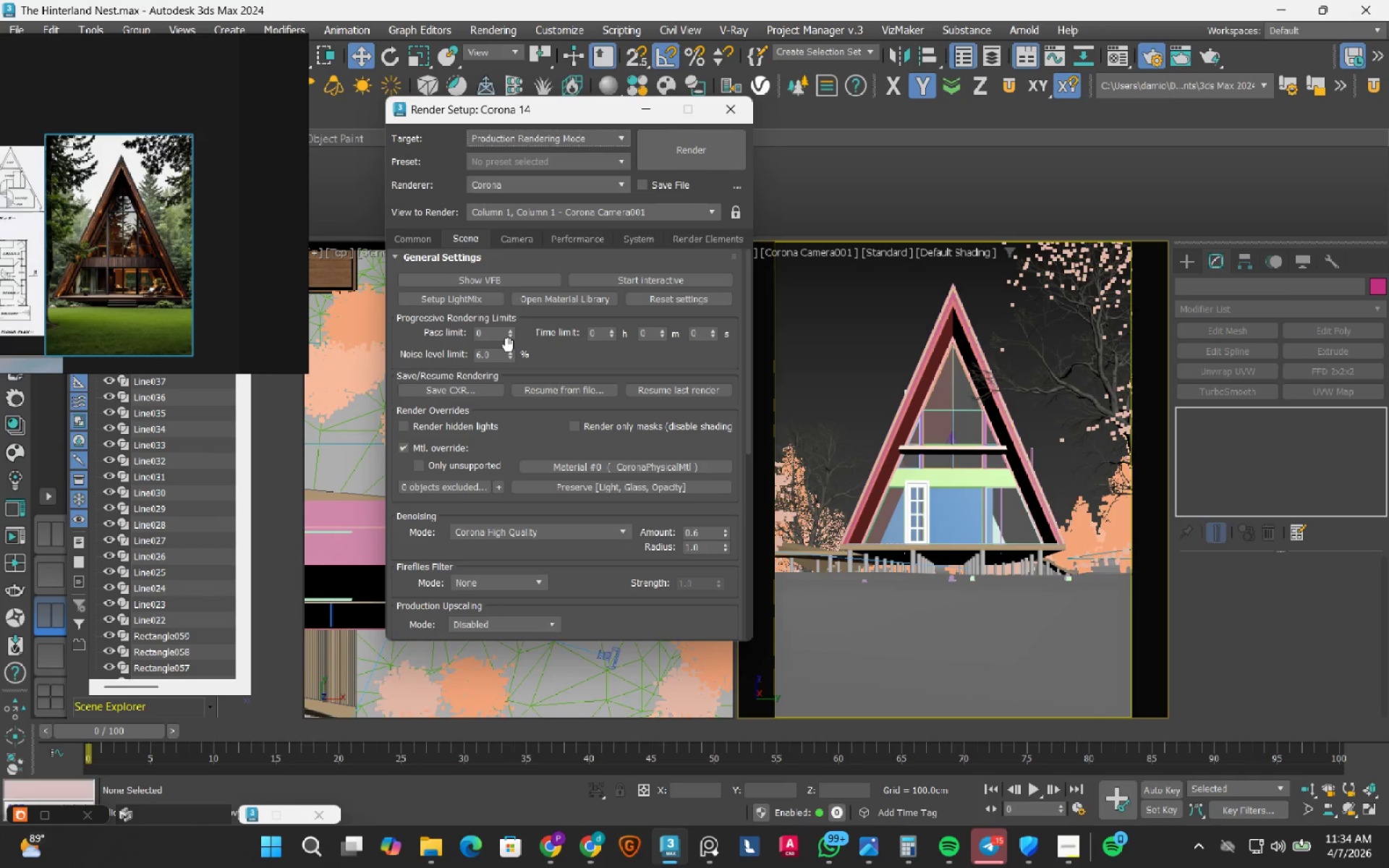 
wait(5.04)
 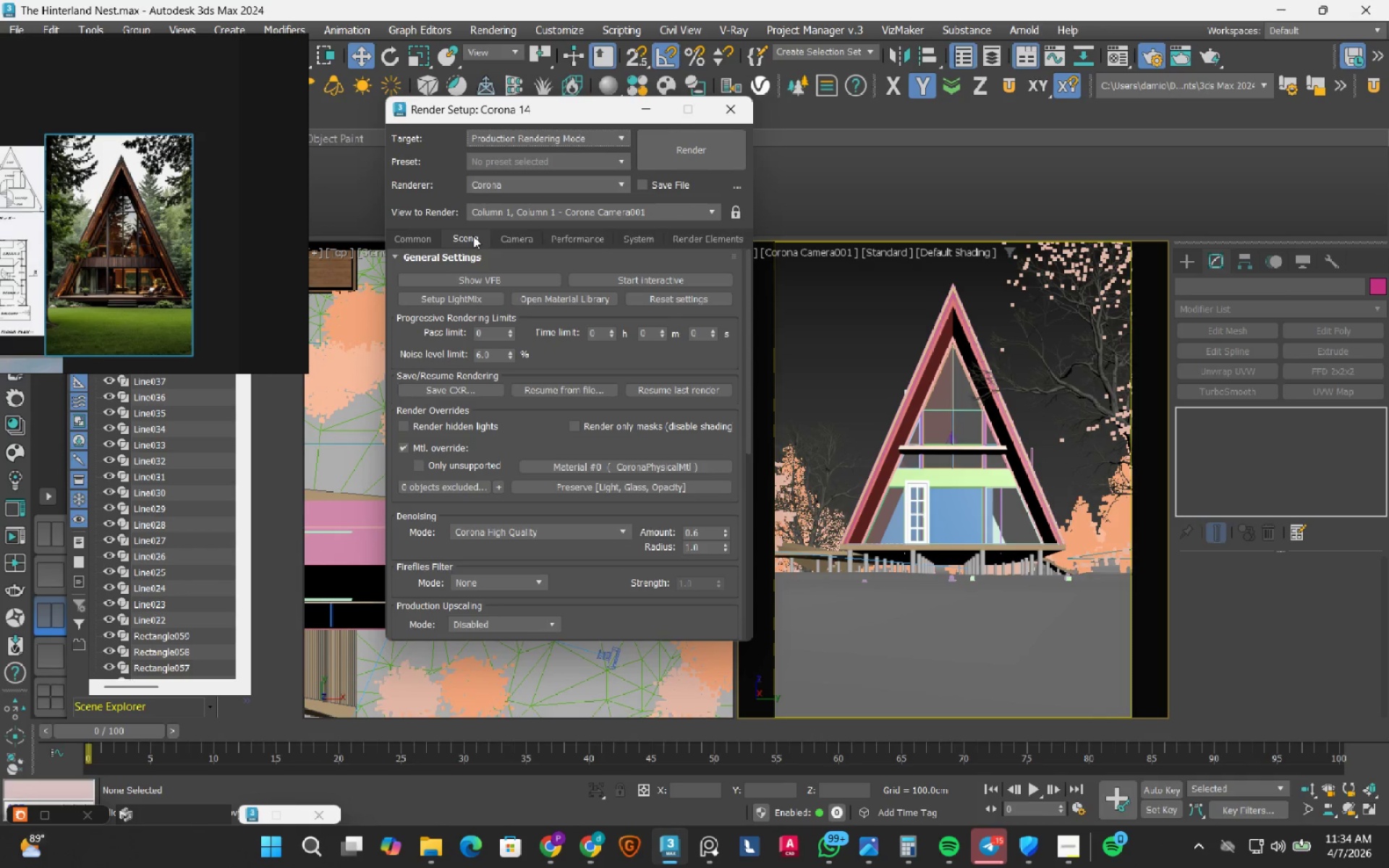 
left_click([640, 108])
 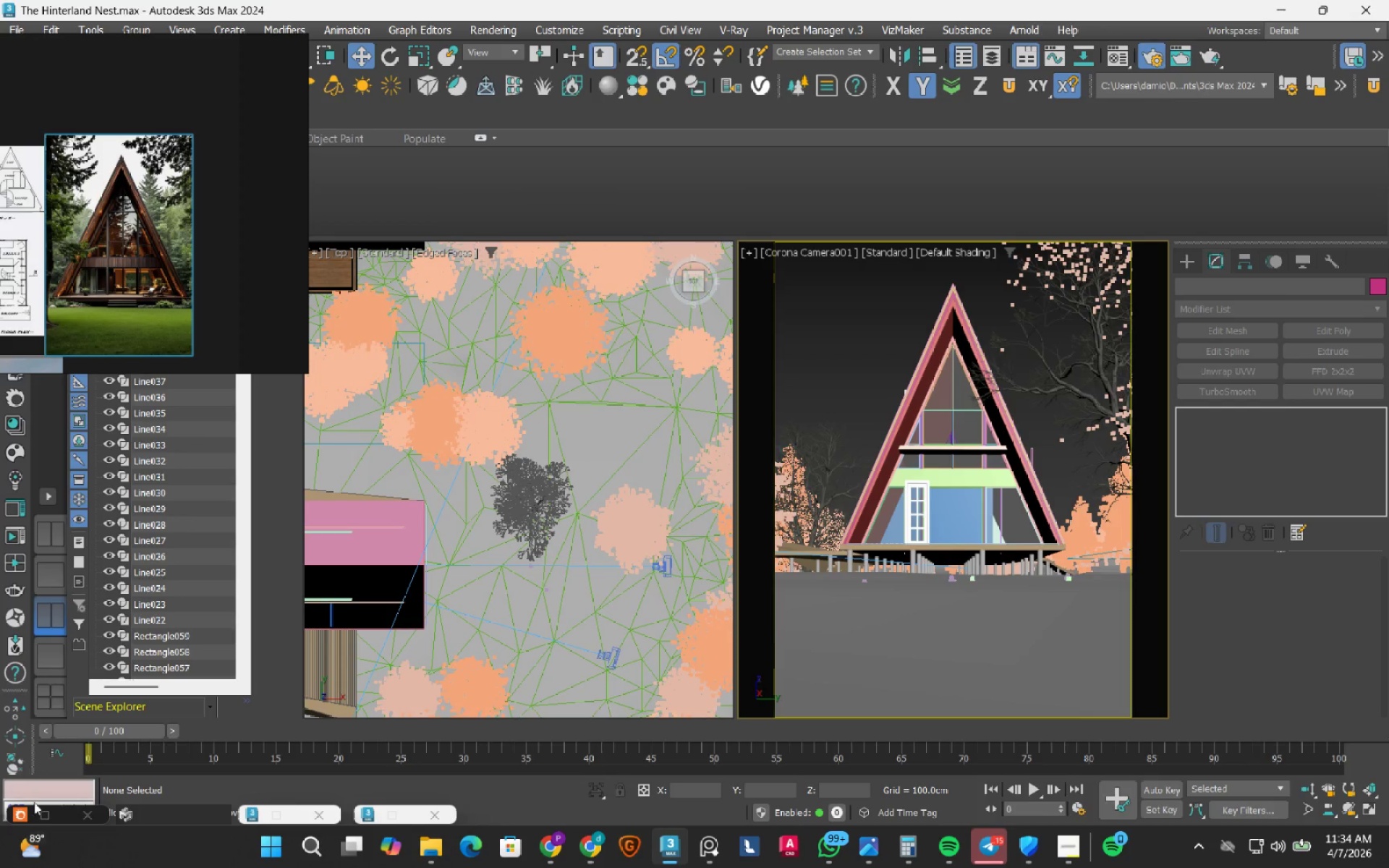 
left_click([25, 815])
 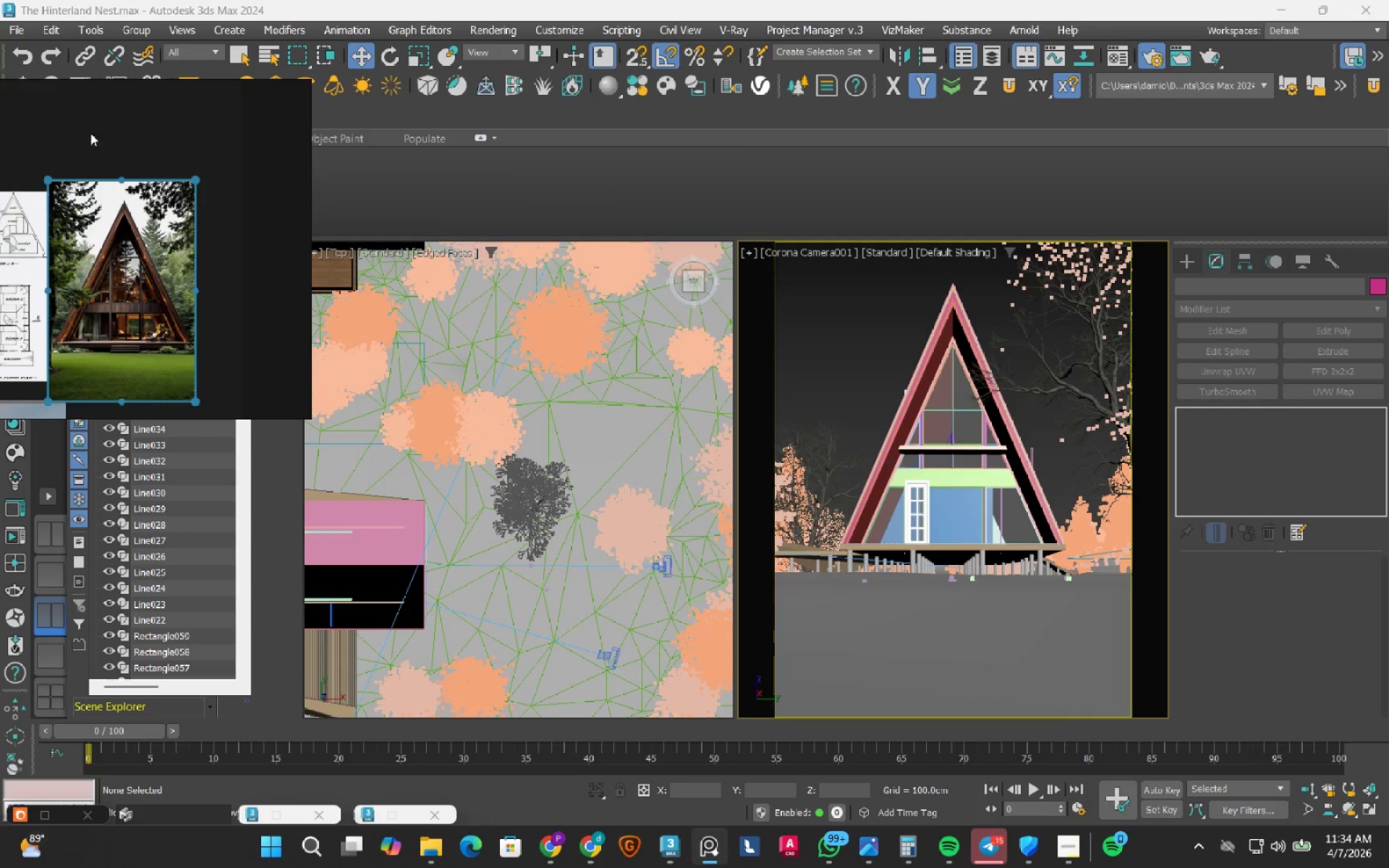 
left_click([11, 27])
 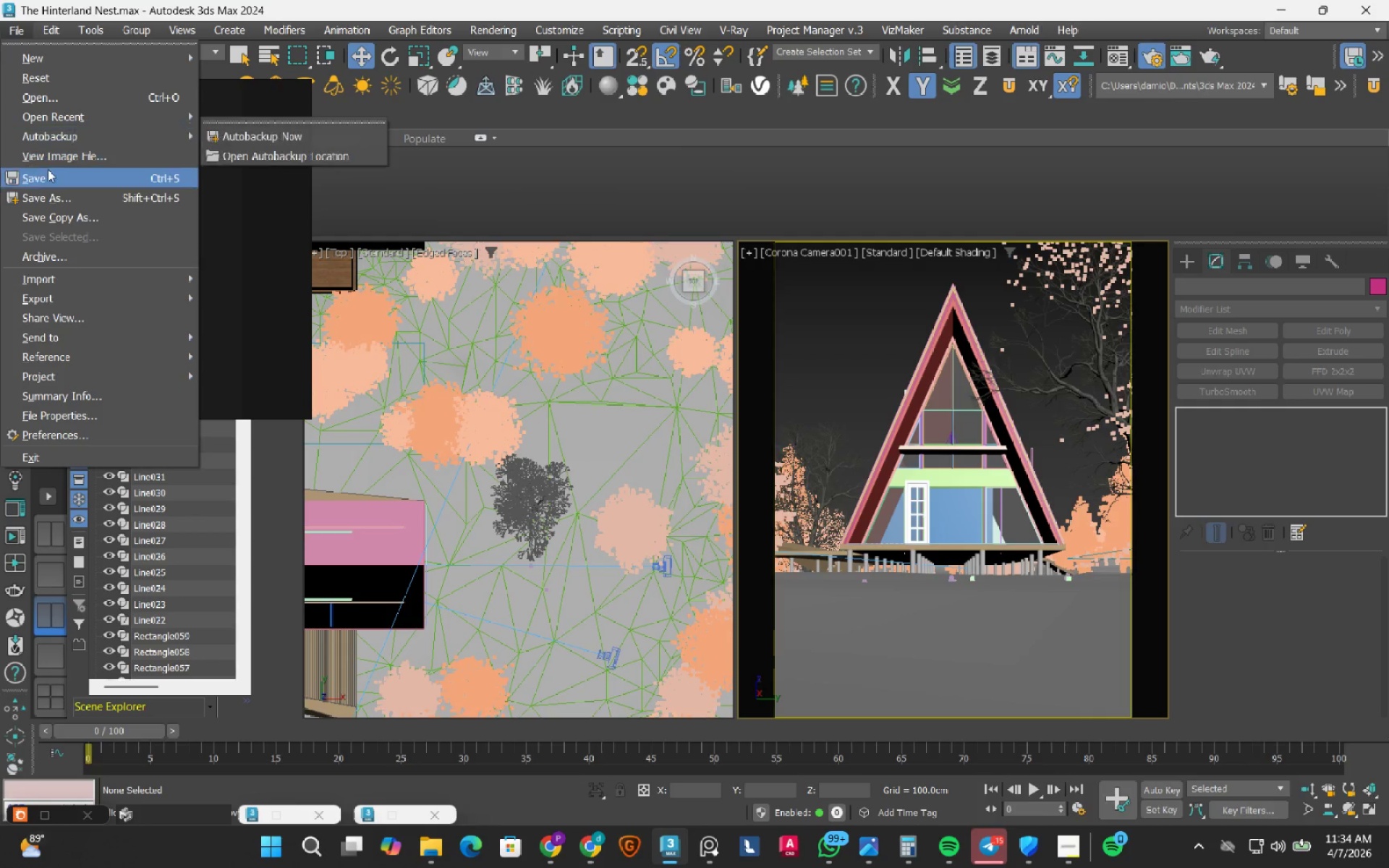 
left_click([48, 174])
 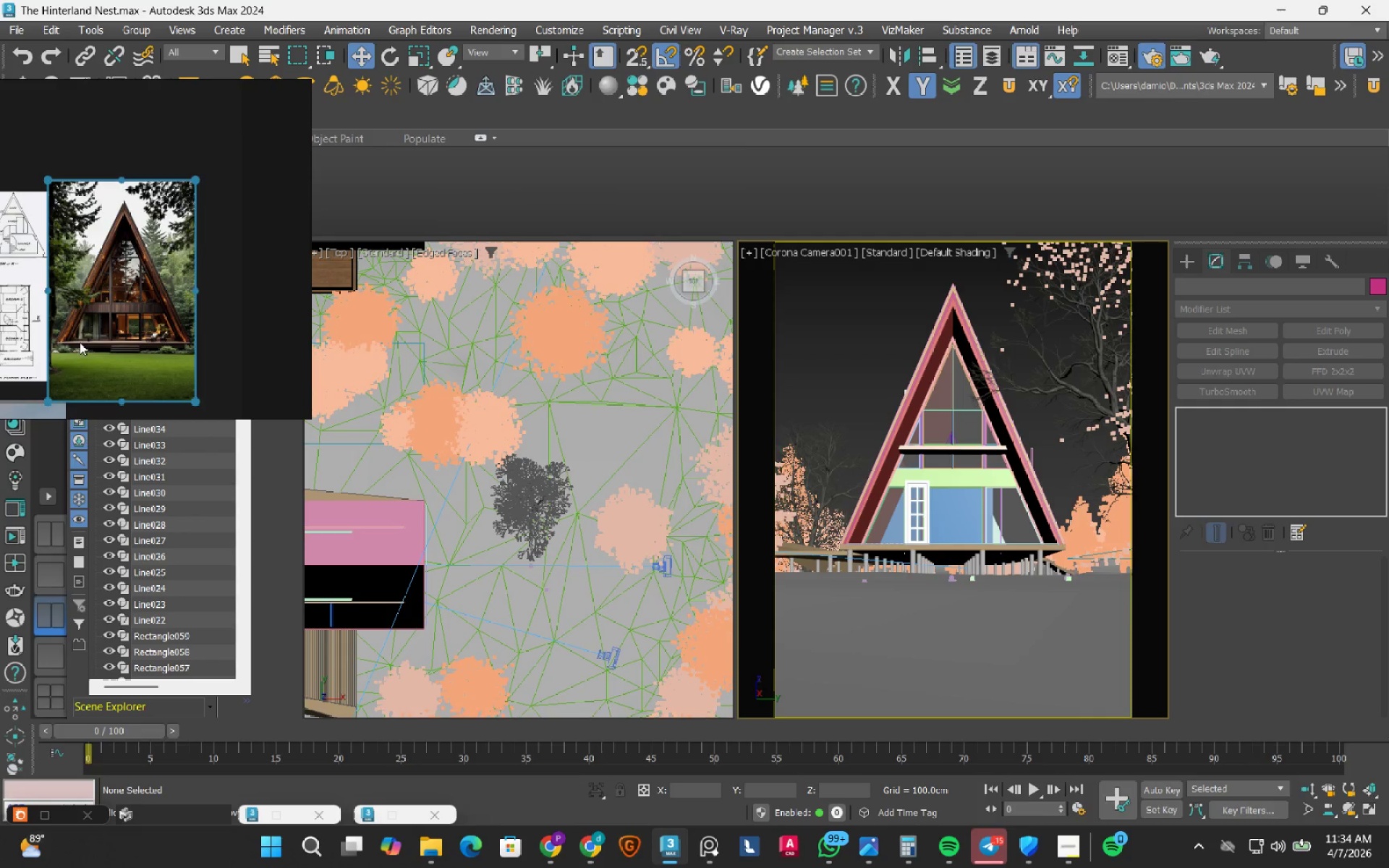 
wait(5.04)
 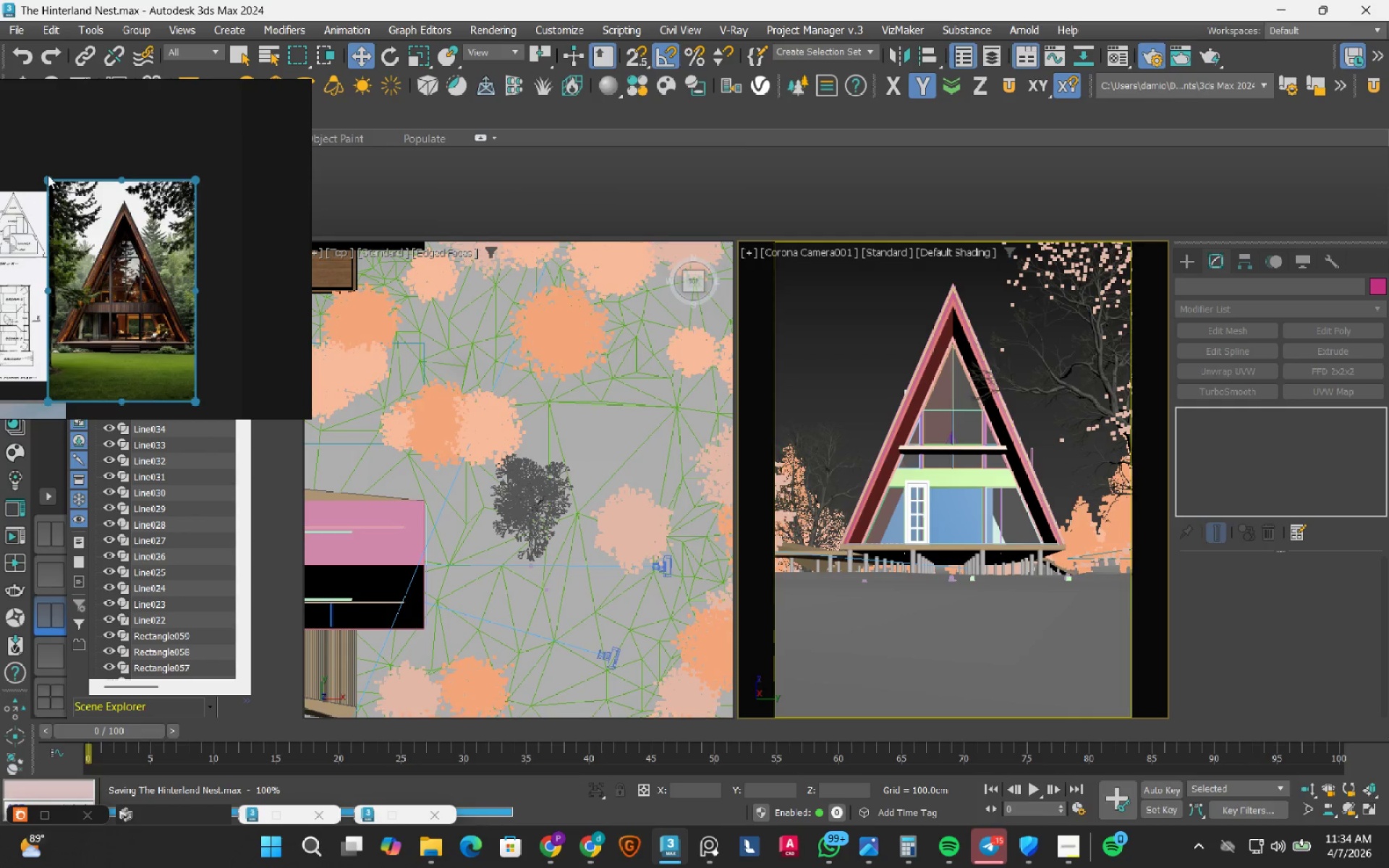 
left_click([20, 822])
 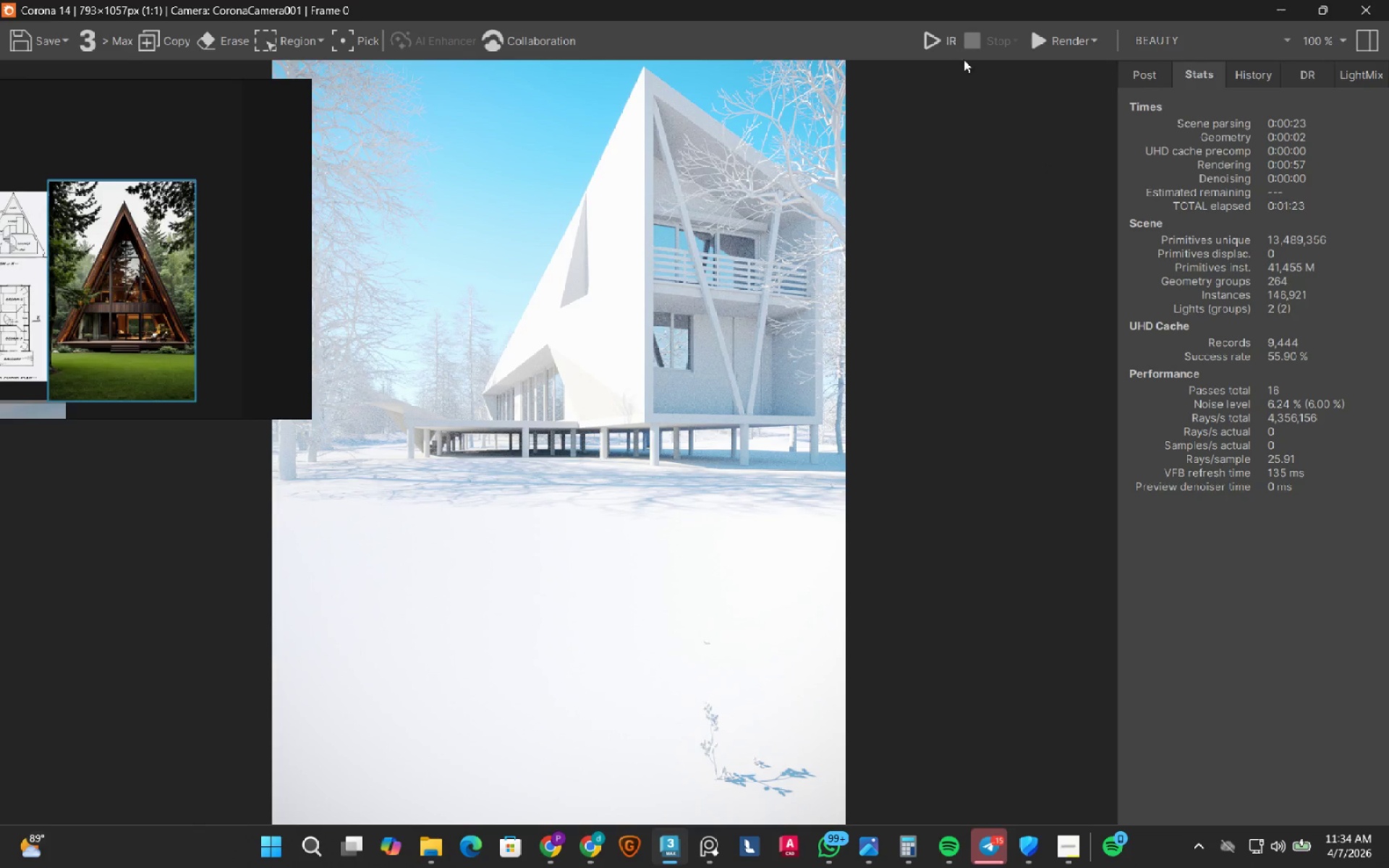 
left_click([953, 39])